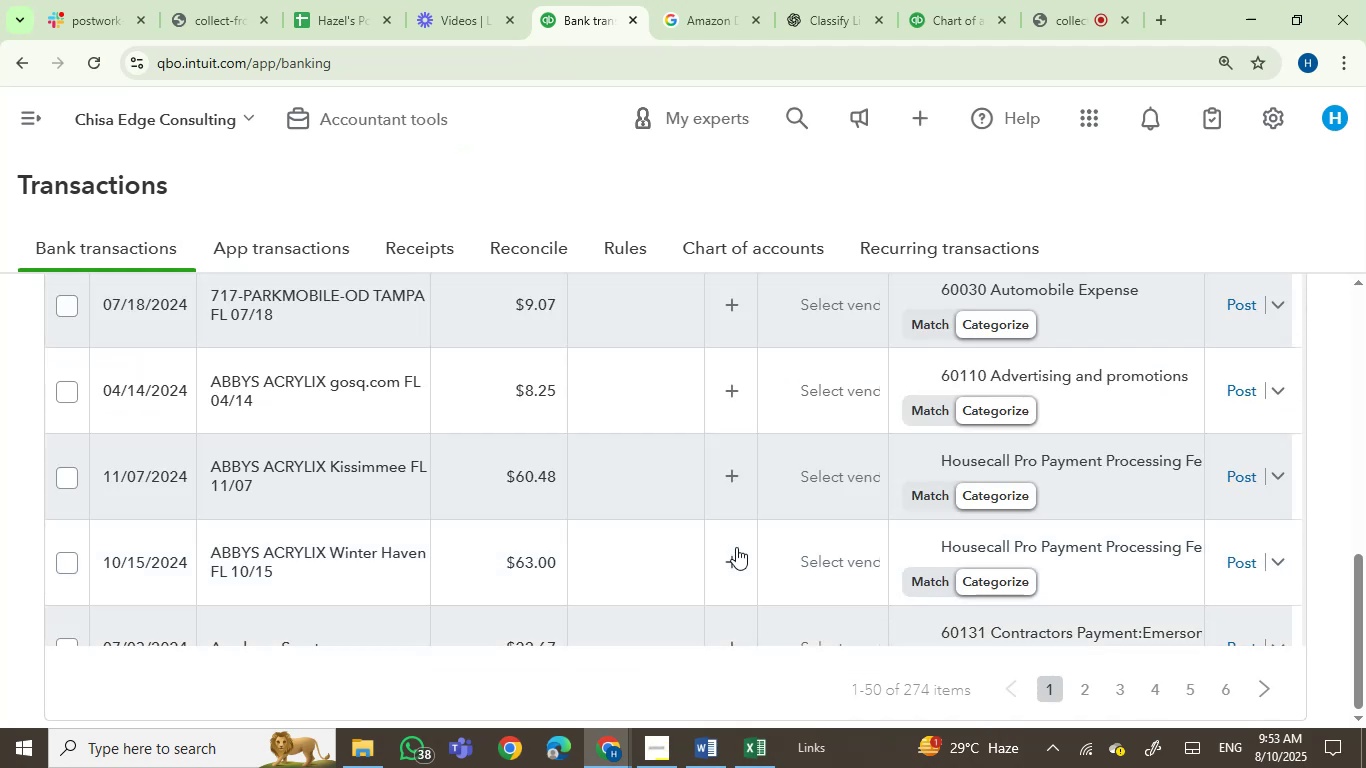 
scroll: coordinate [565, 524], scroll_direction: down, amount: 4.0
 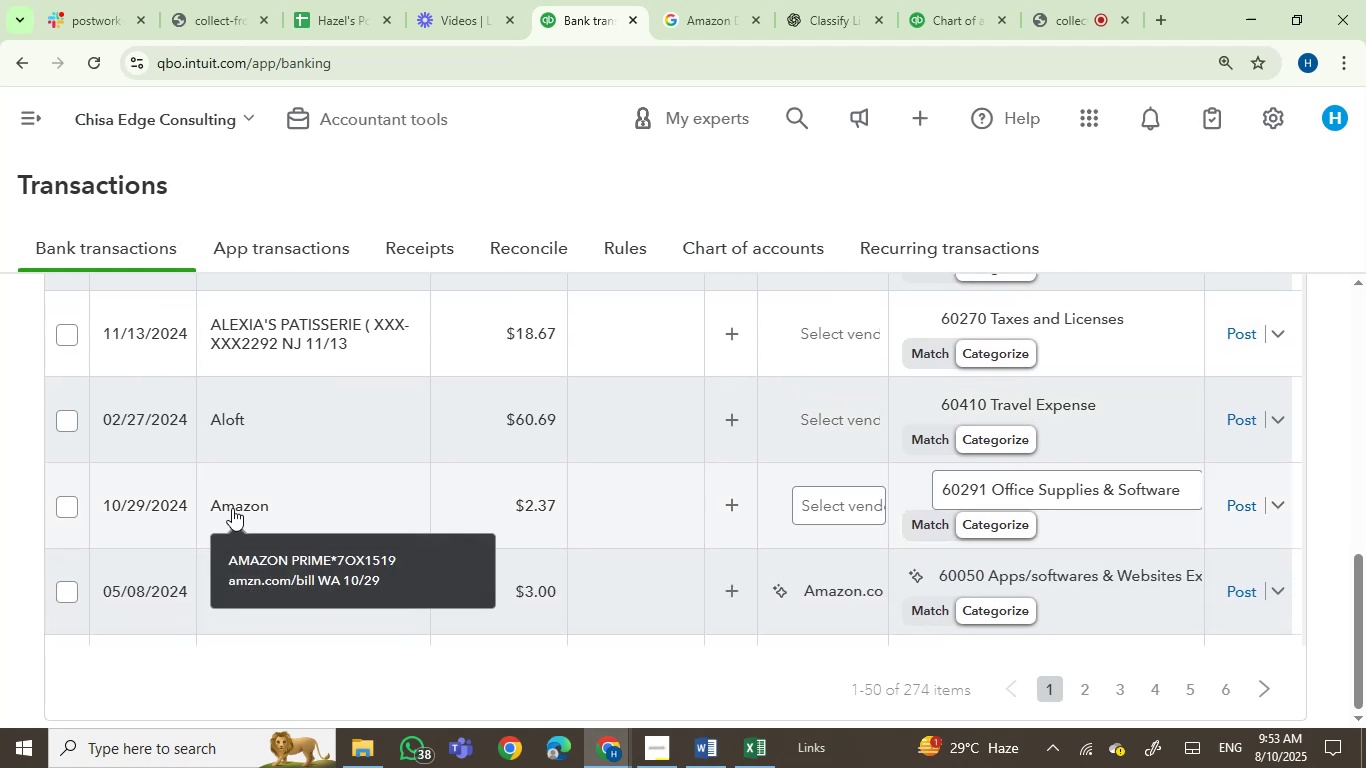 
left_click([64, 508])
 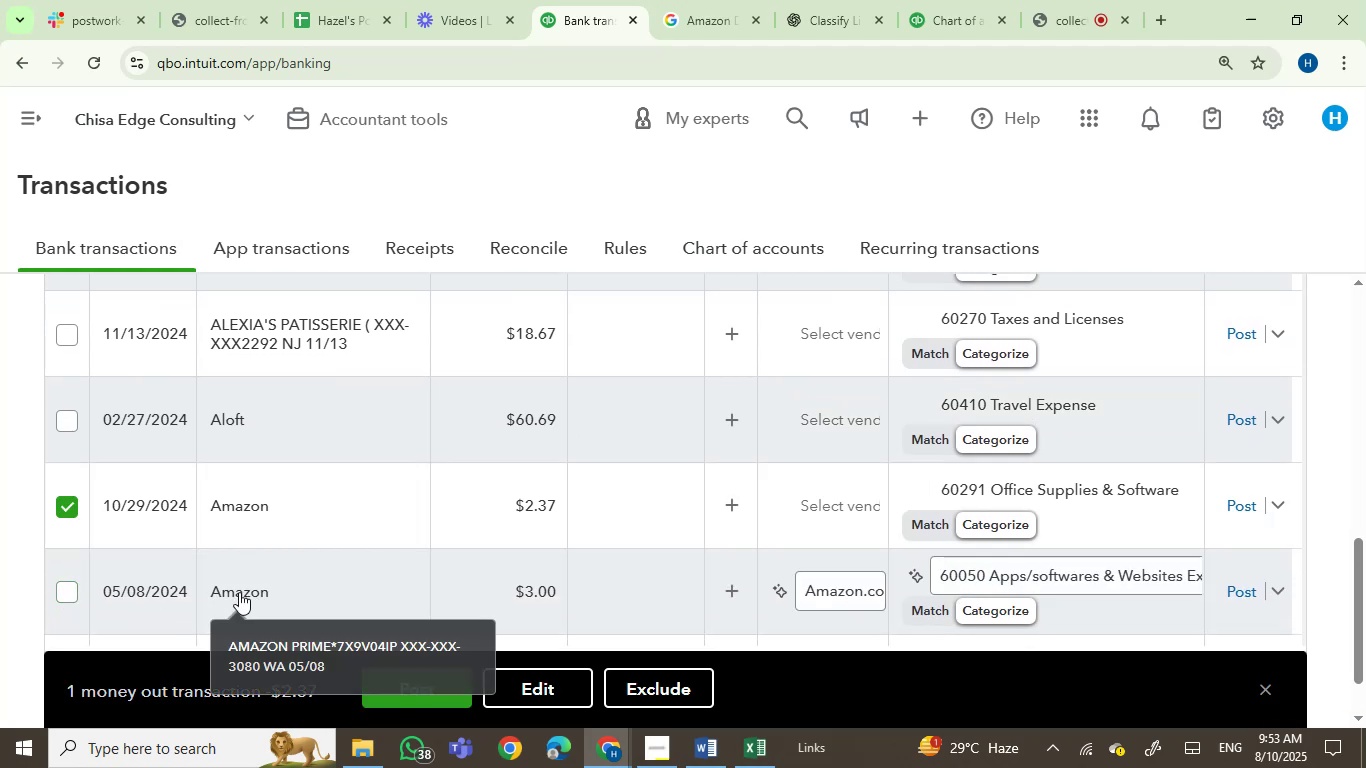 
left_click([68, 585])
 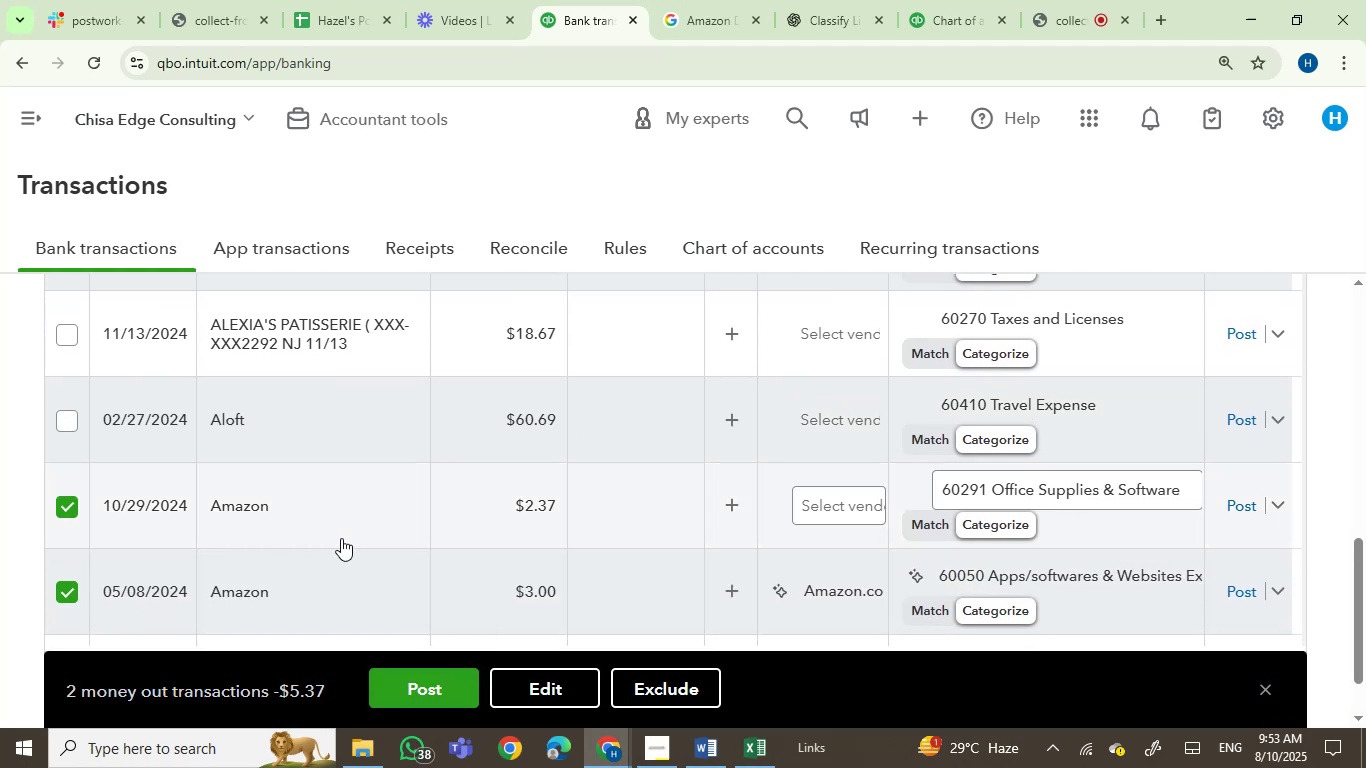 
scroll: coordinate [448, 453], scroll_direction: down, amount: 2.0
 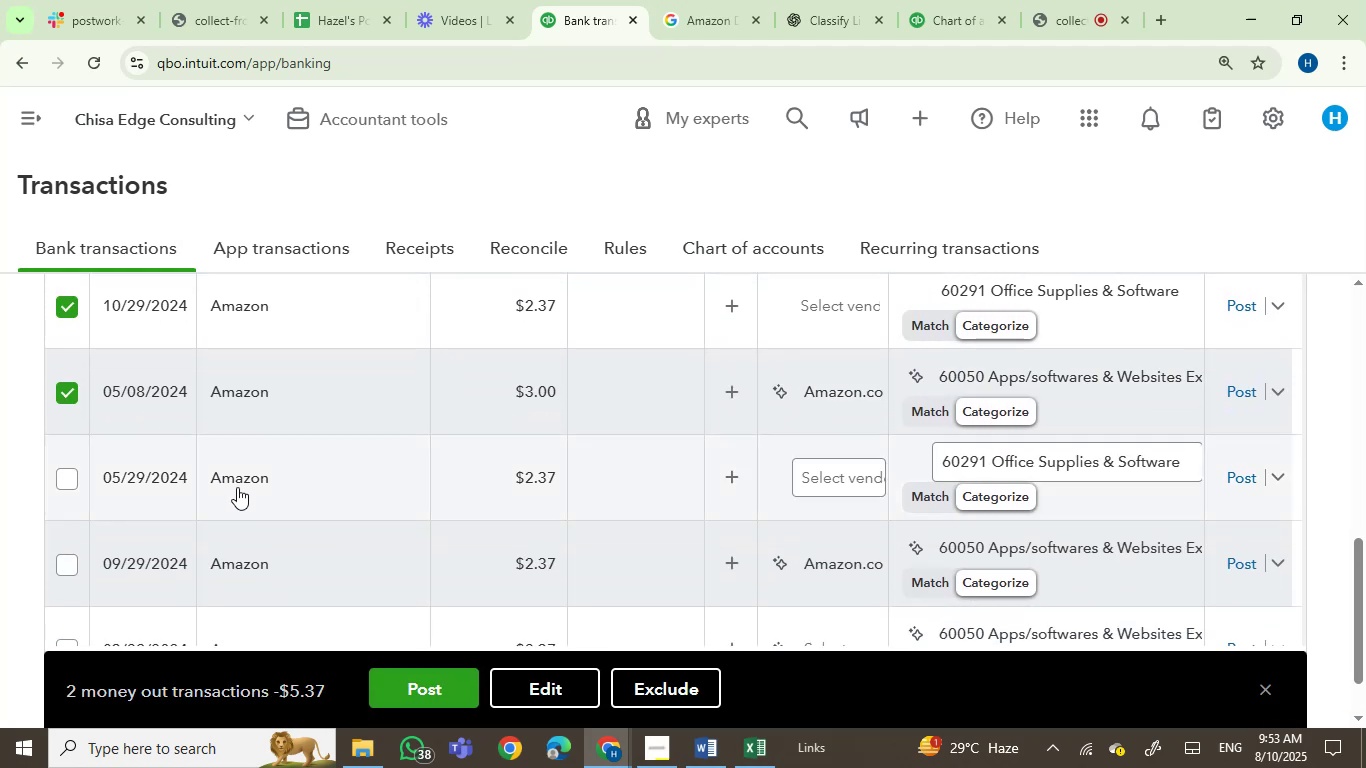 
mouse_move([218, 470])
 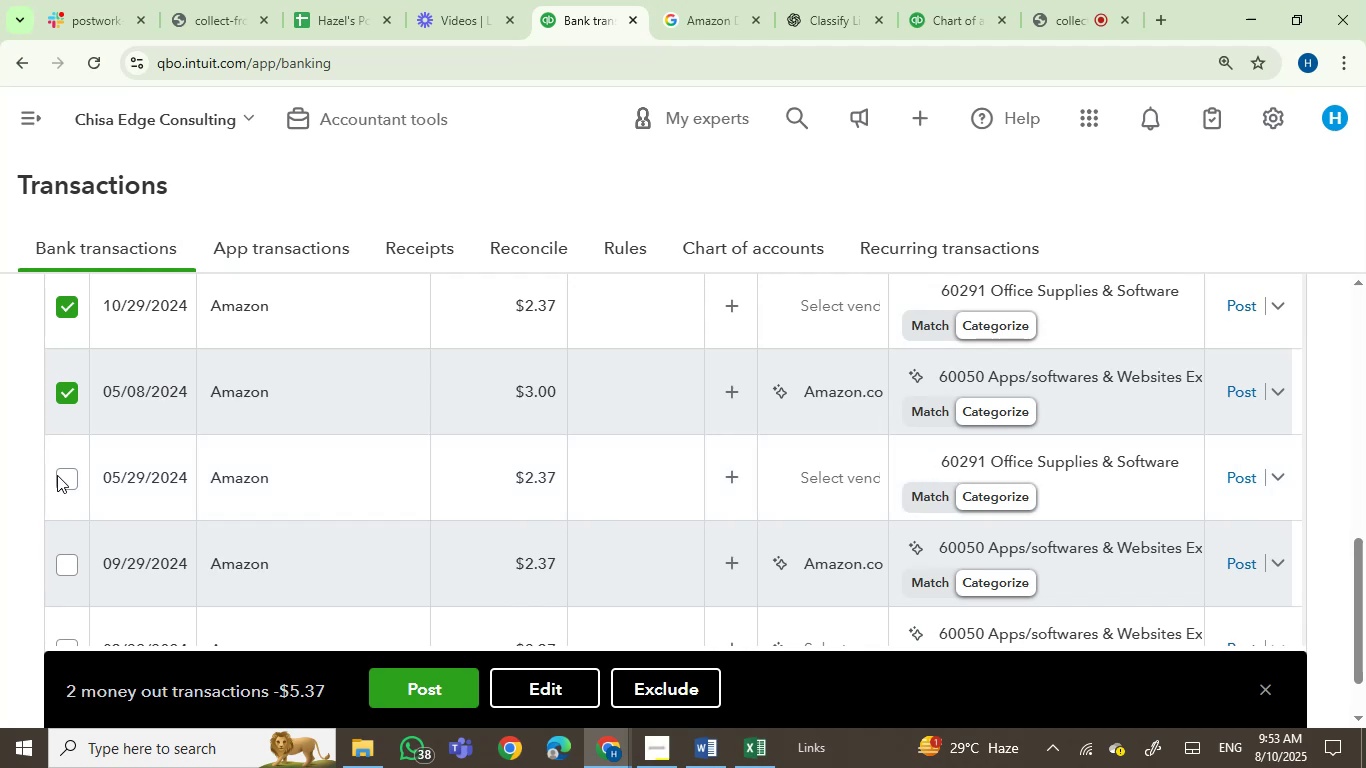 
left_click([65, 475])
 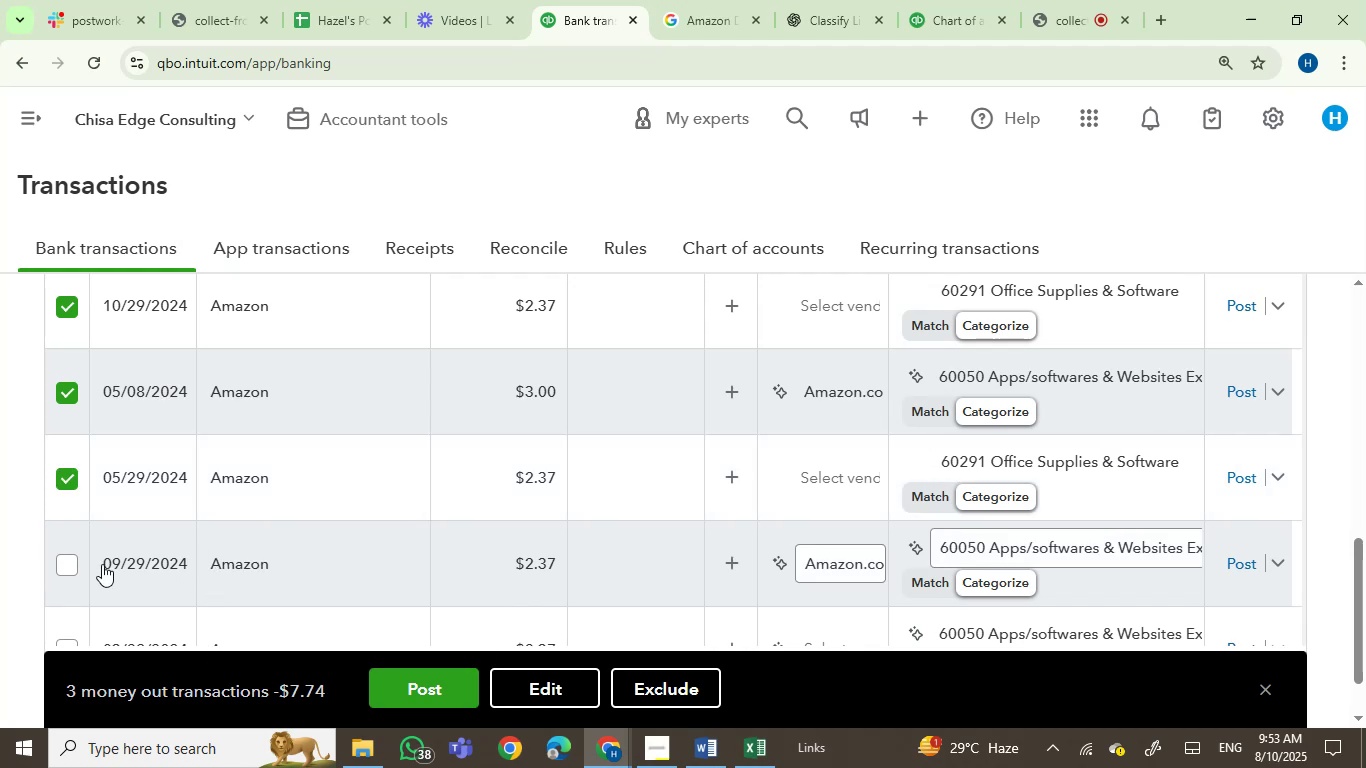 
left_click([66, 567])
 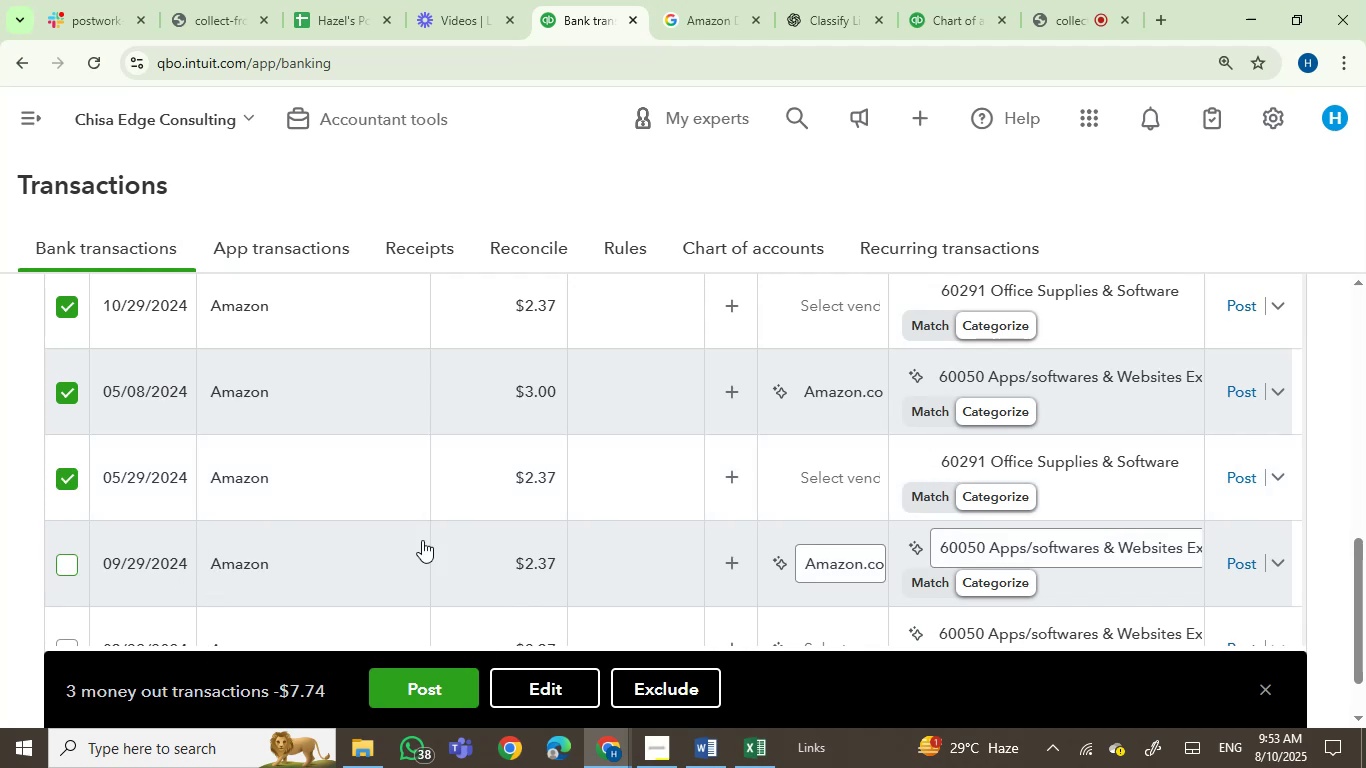 
scroll: coordinate [431, 534], scroll_direction: down, amount: 3.0
 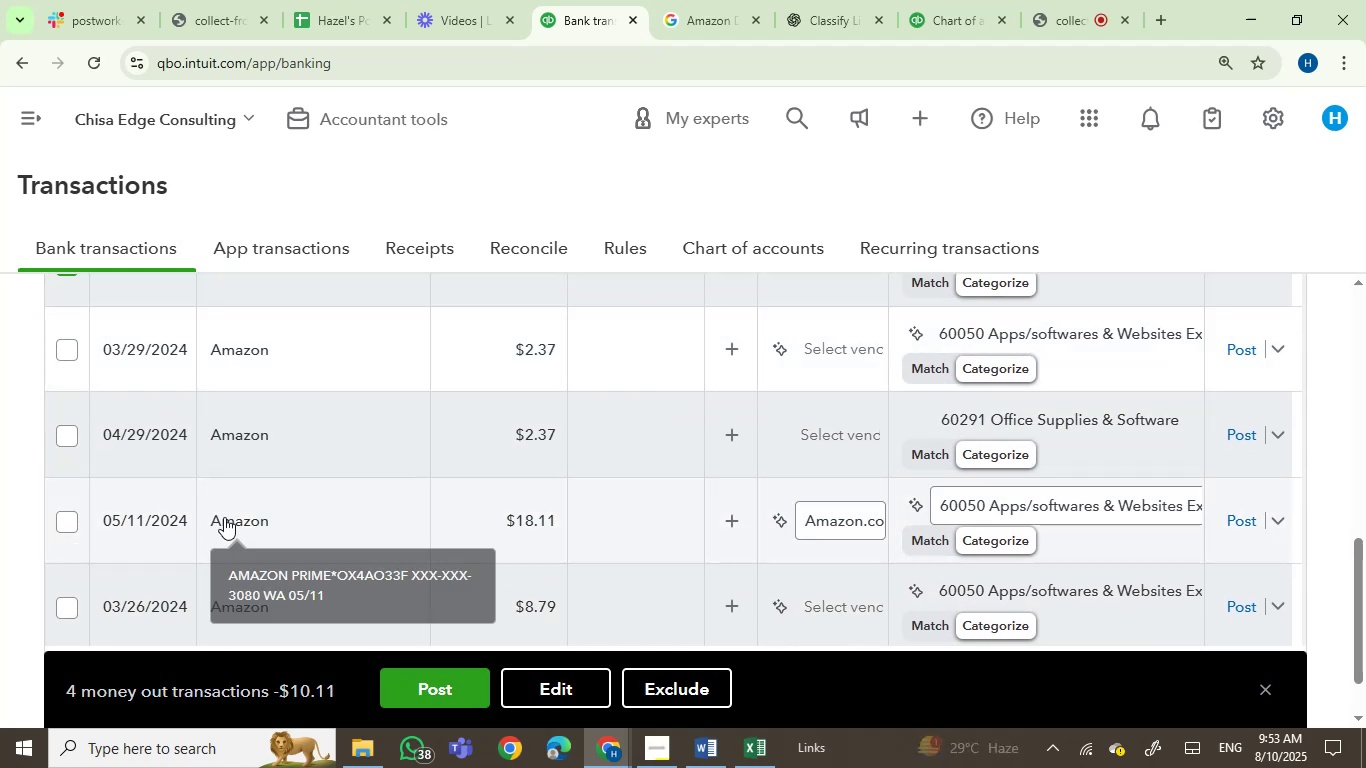 
wait(5.09)
 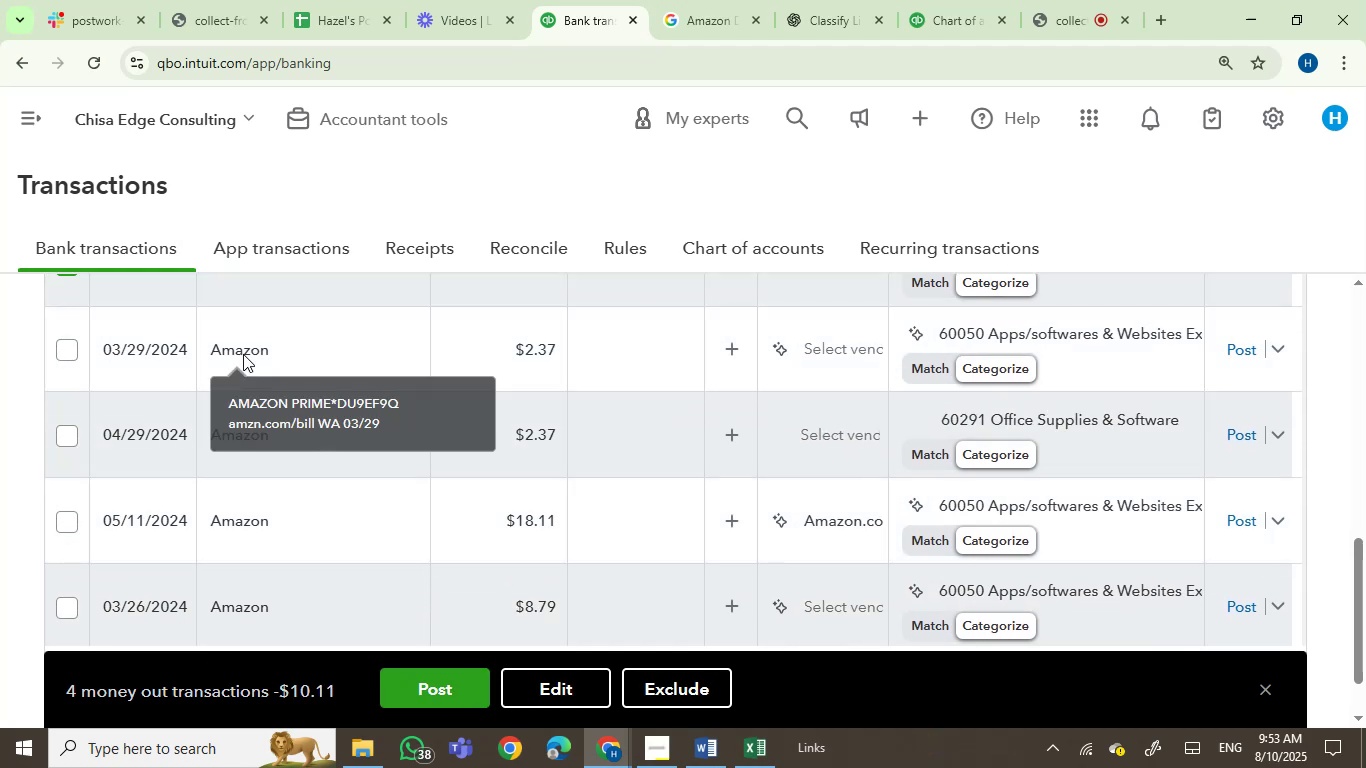 
left_click([69, 521])
 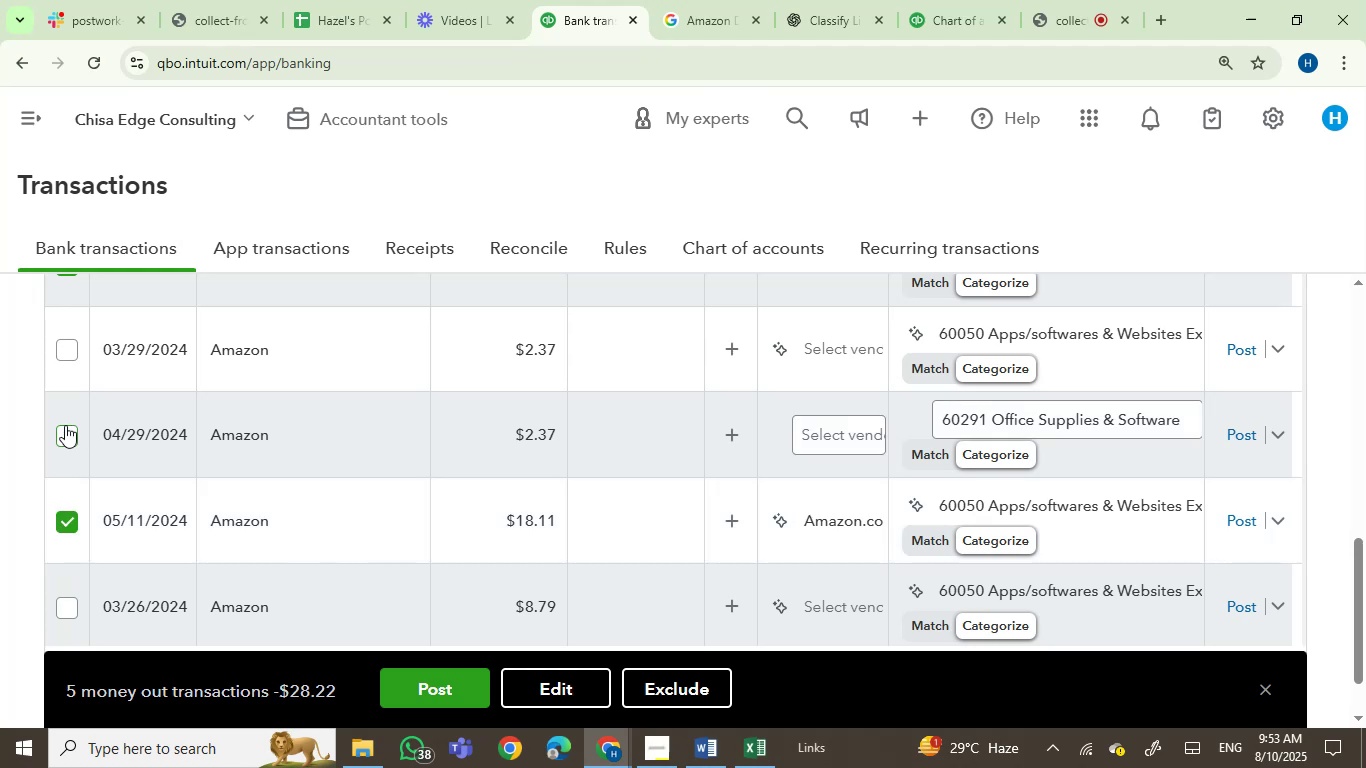 
left_click([66, 429])
 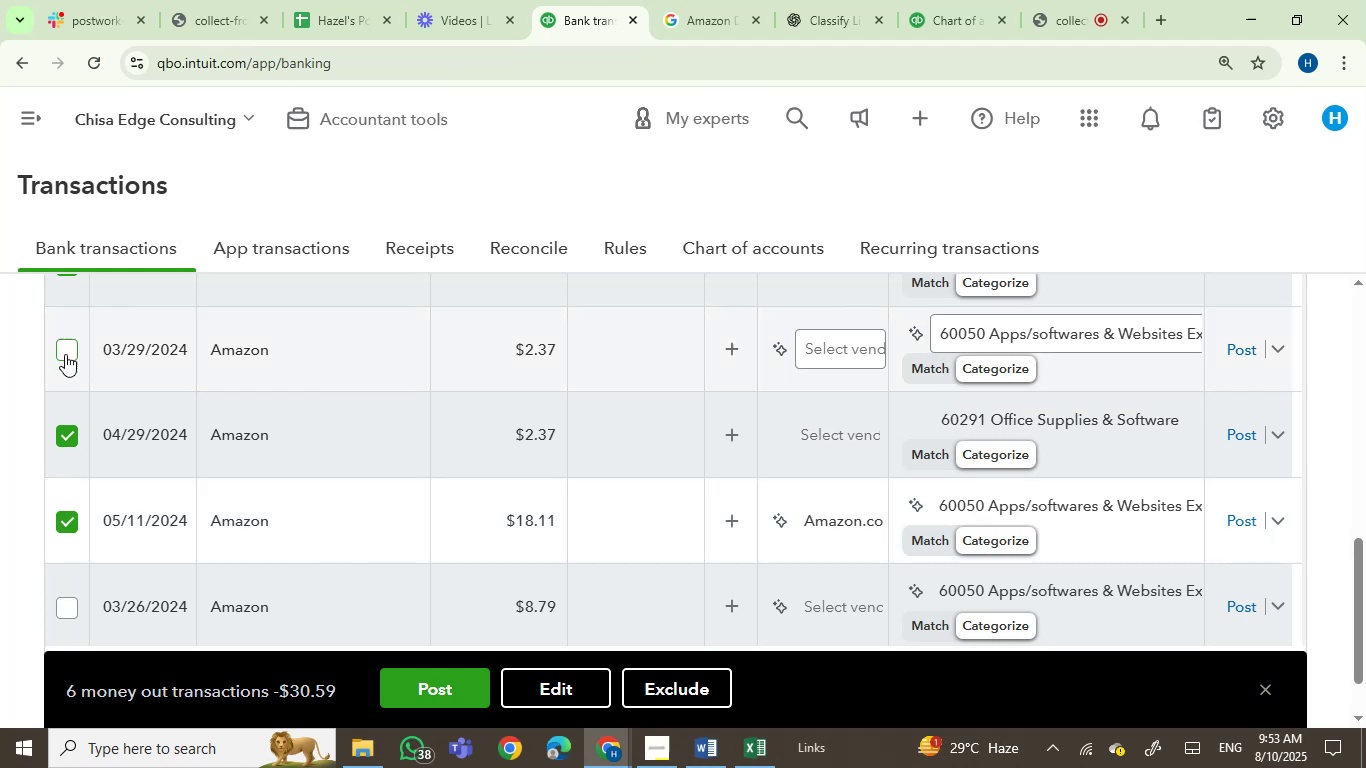 
left_click([68, 341])
 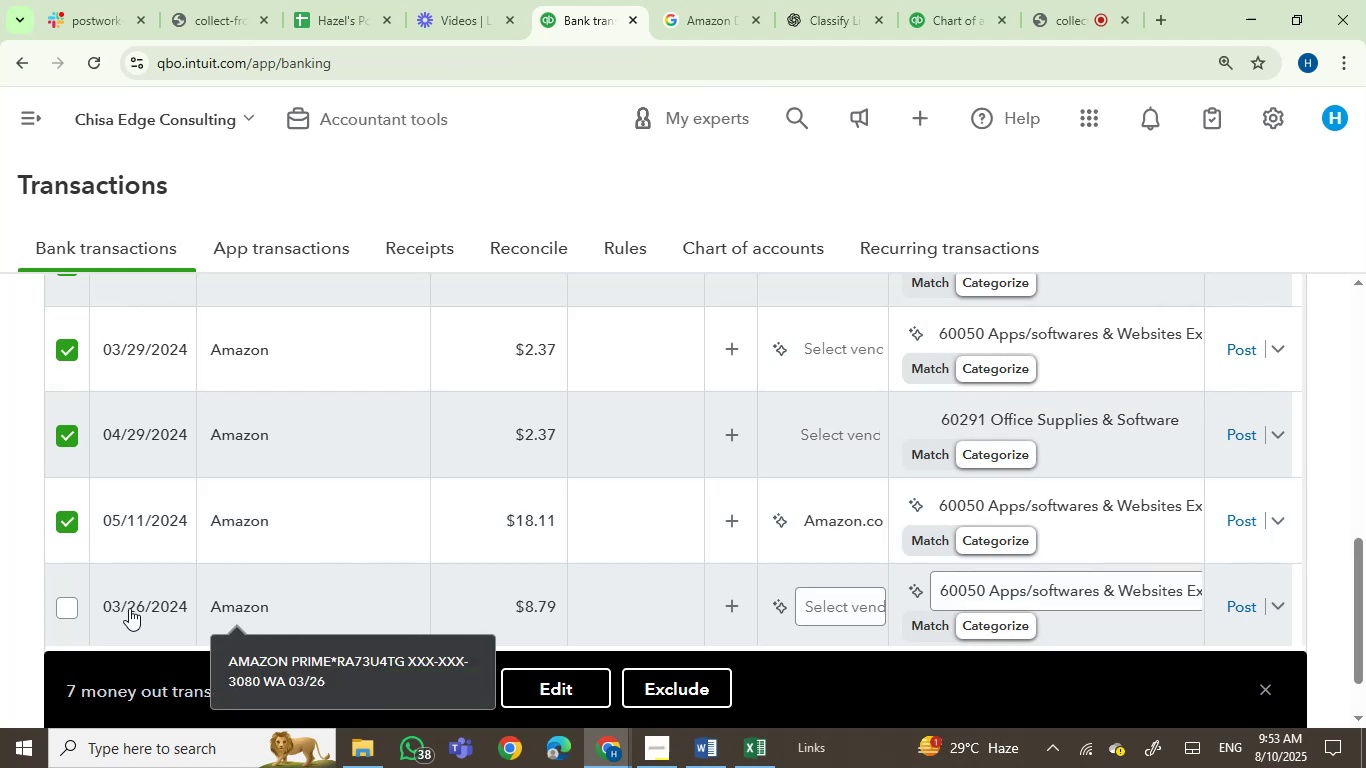 
left_click([66, 607])
 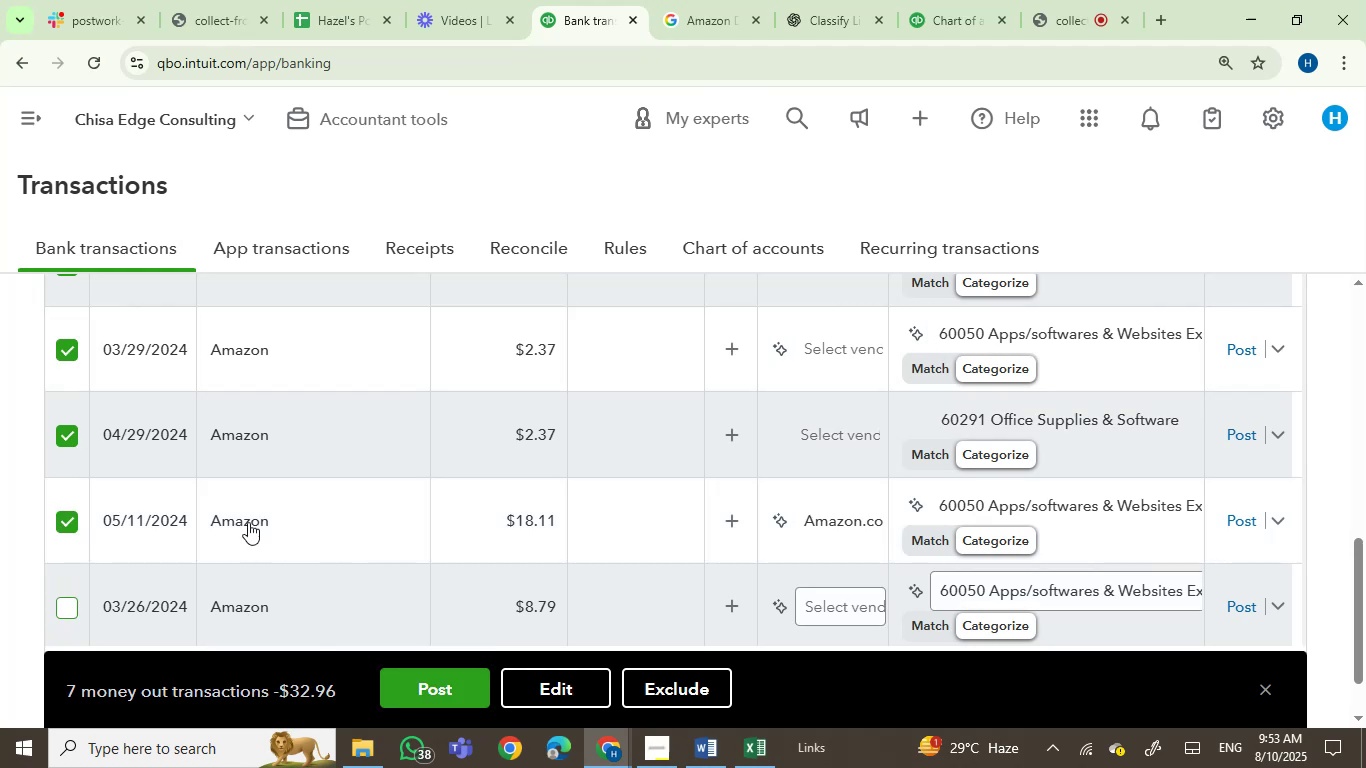 
scroll: coordinate [345, 487], scroll_direction: down, amount: 3.0
 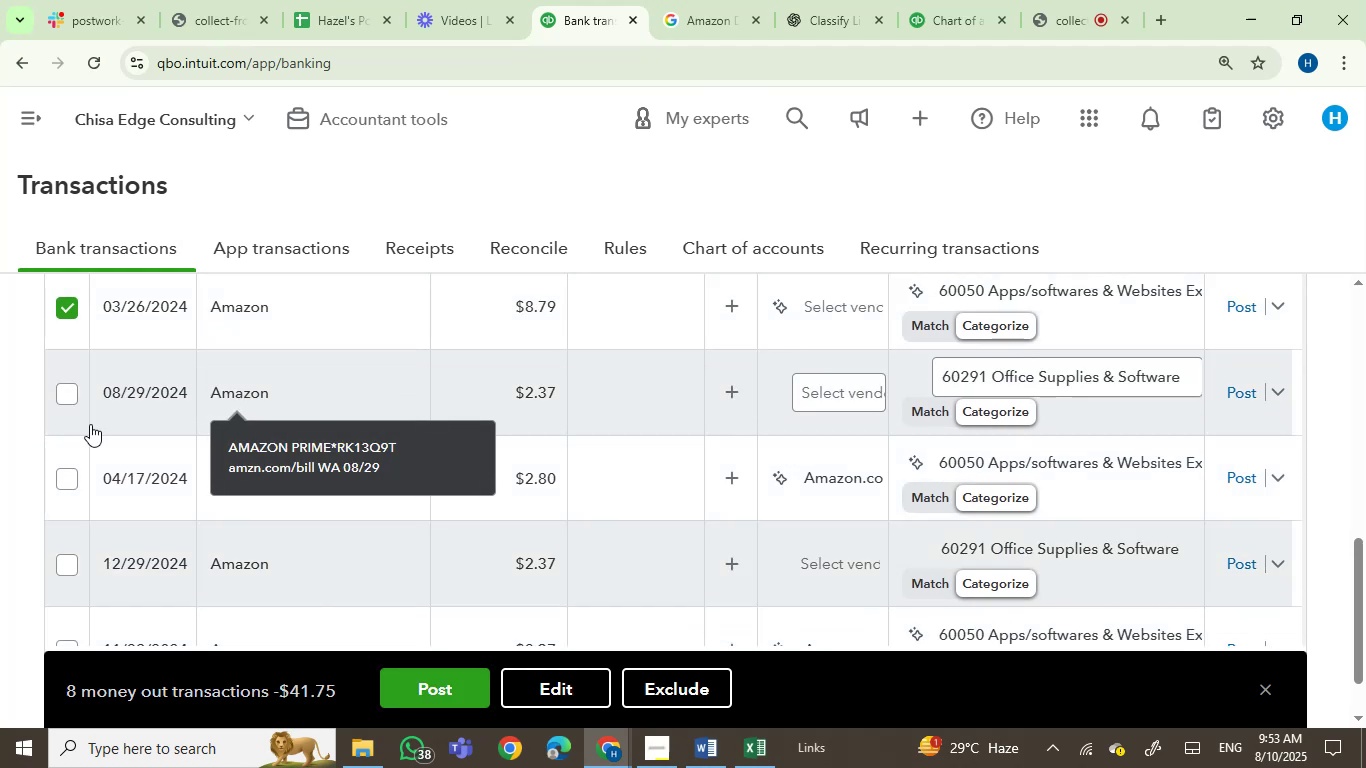 
left_click([69, 399])
 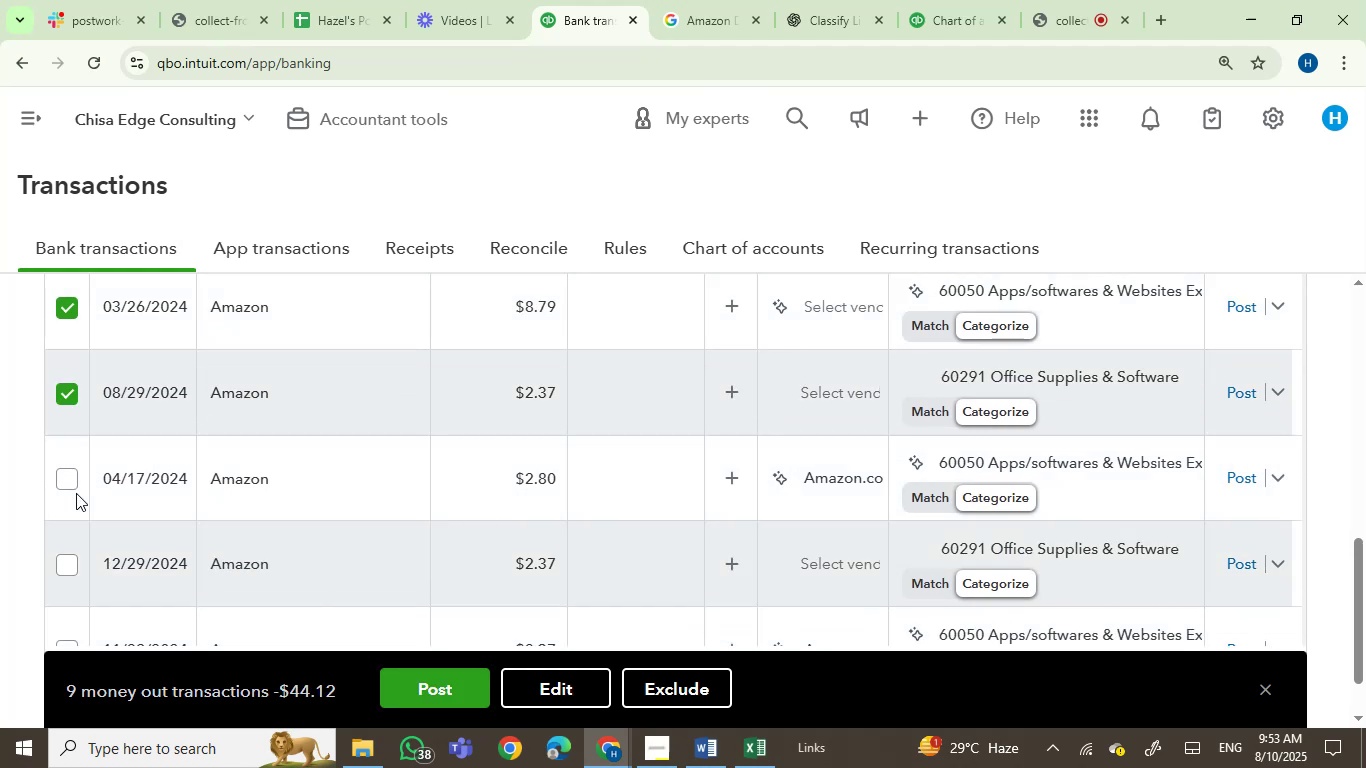 
left_click([64, 479])
 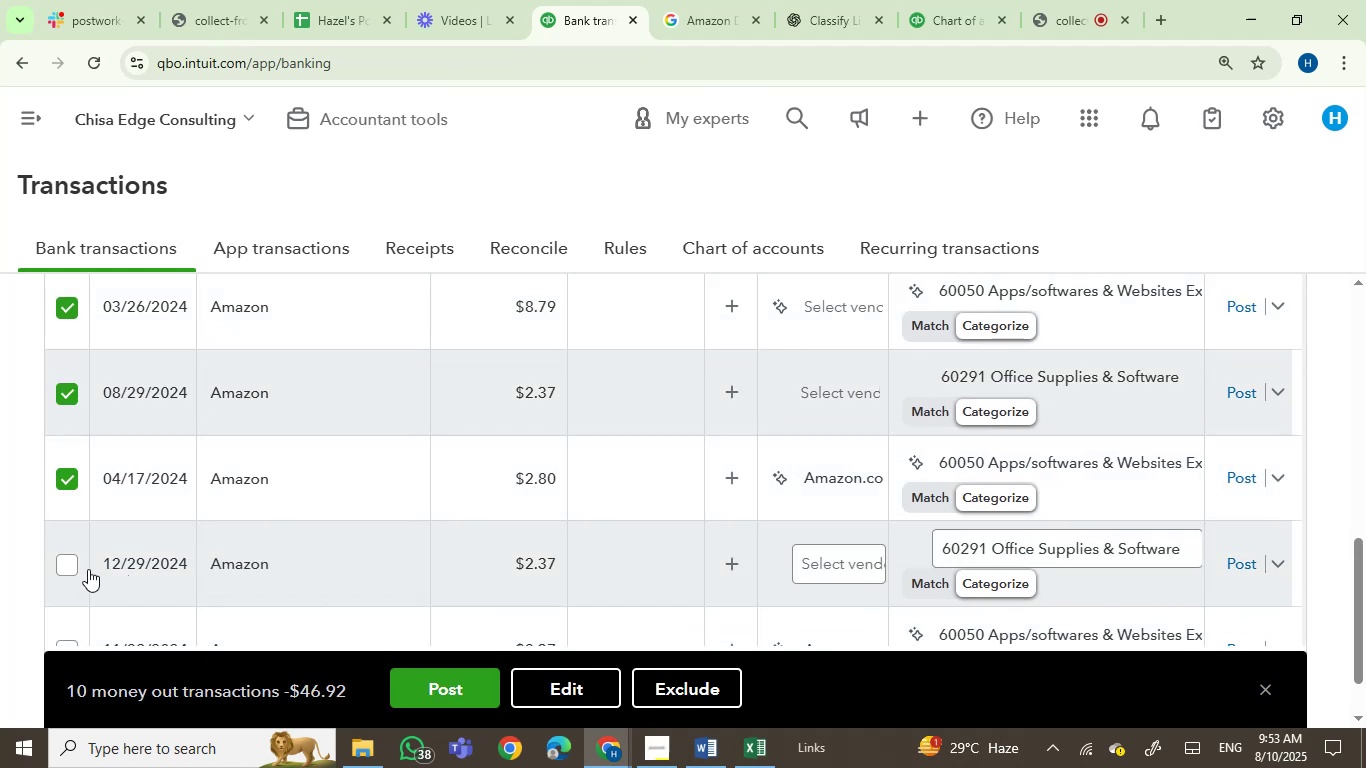 
left_click([66, 566])
 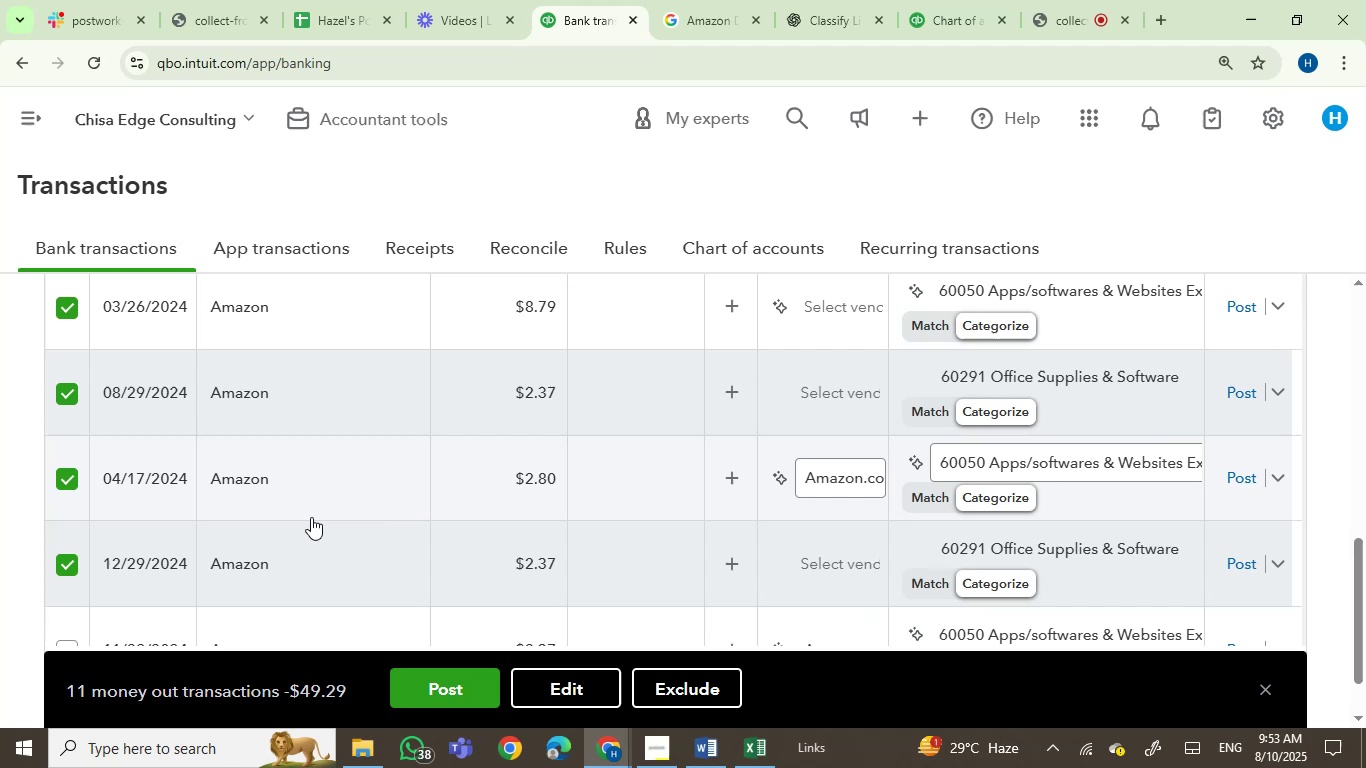 
scroll: coordinate [454, 515], scroll_direction: down, amount: 3.0
 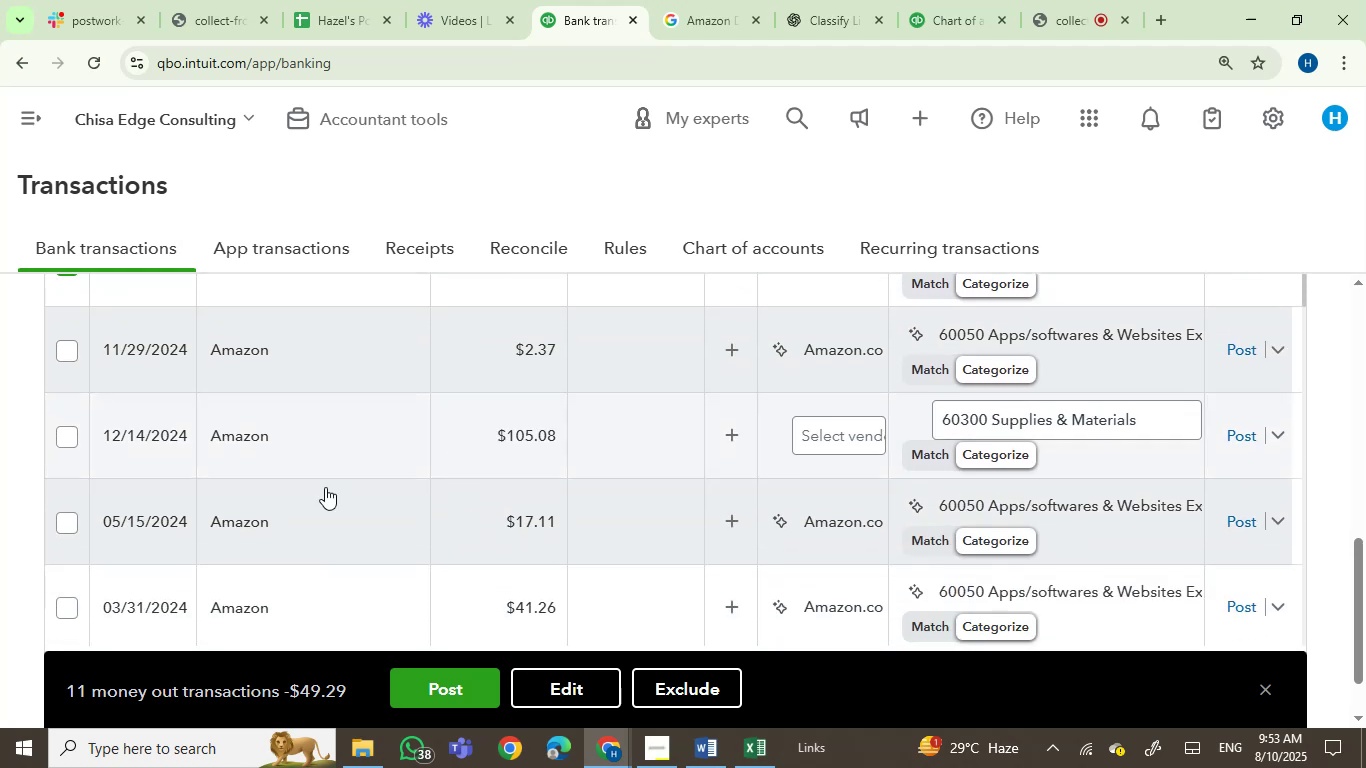 
mouse_move([214, 345])
 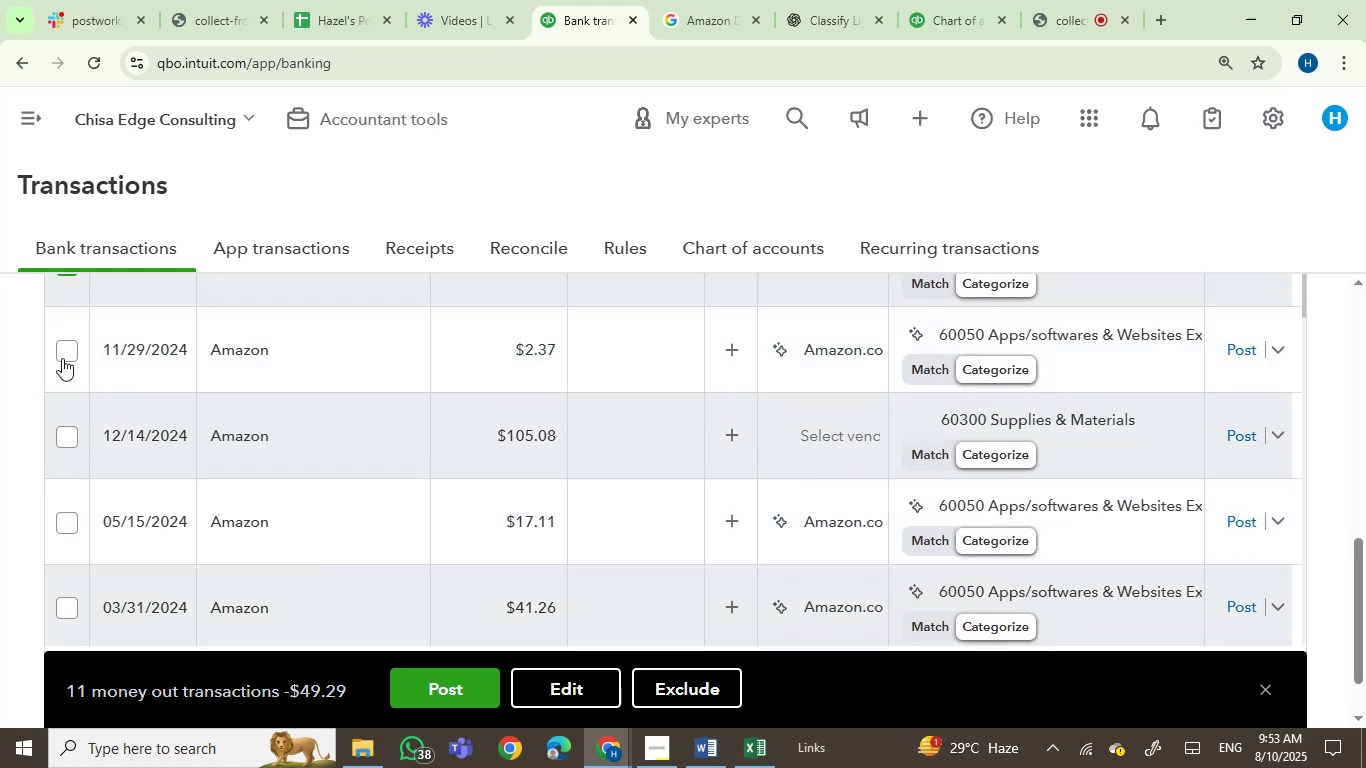 
left_click([65, 350])
 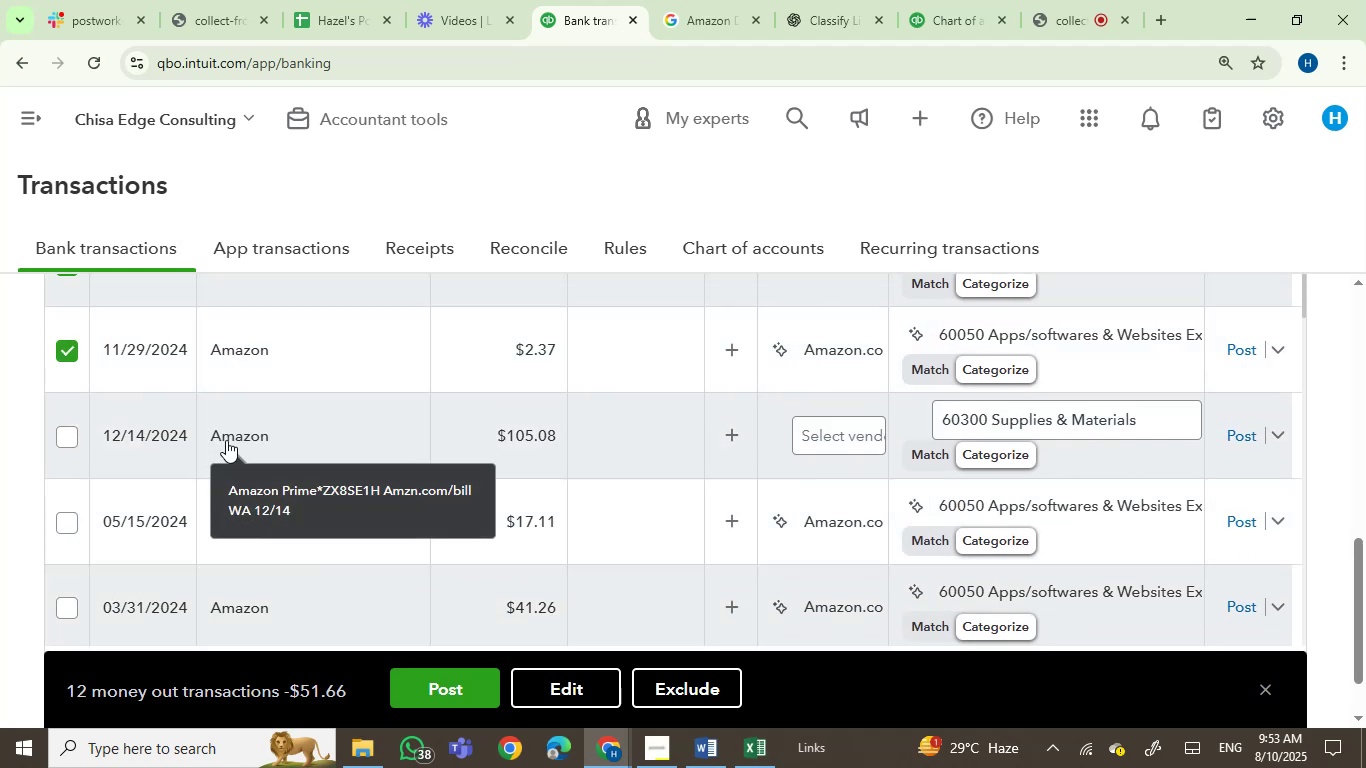 
left_click([232, 440])
 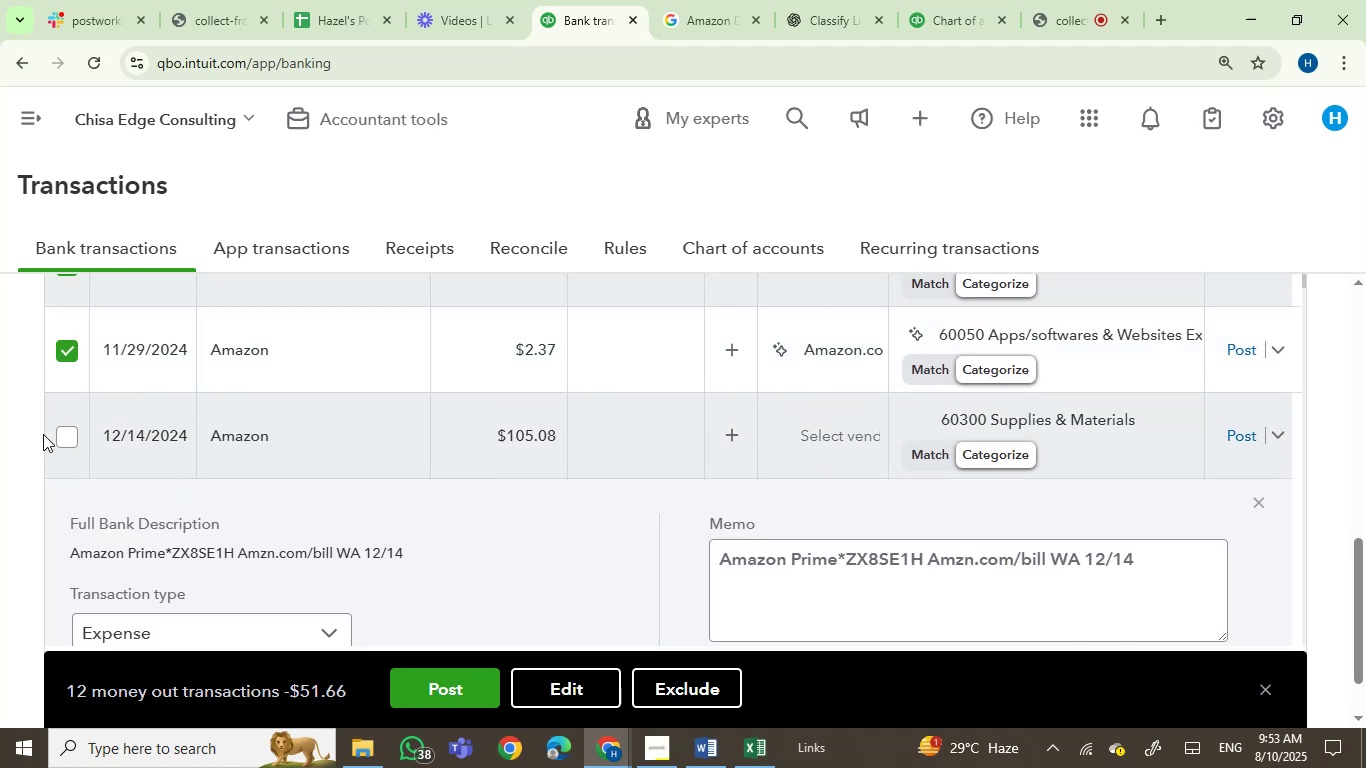 
left_click([64, 430])
 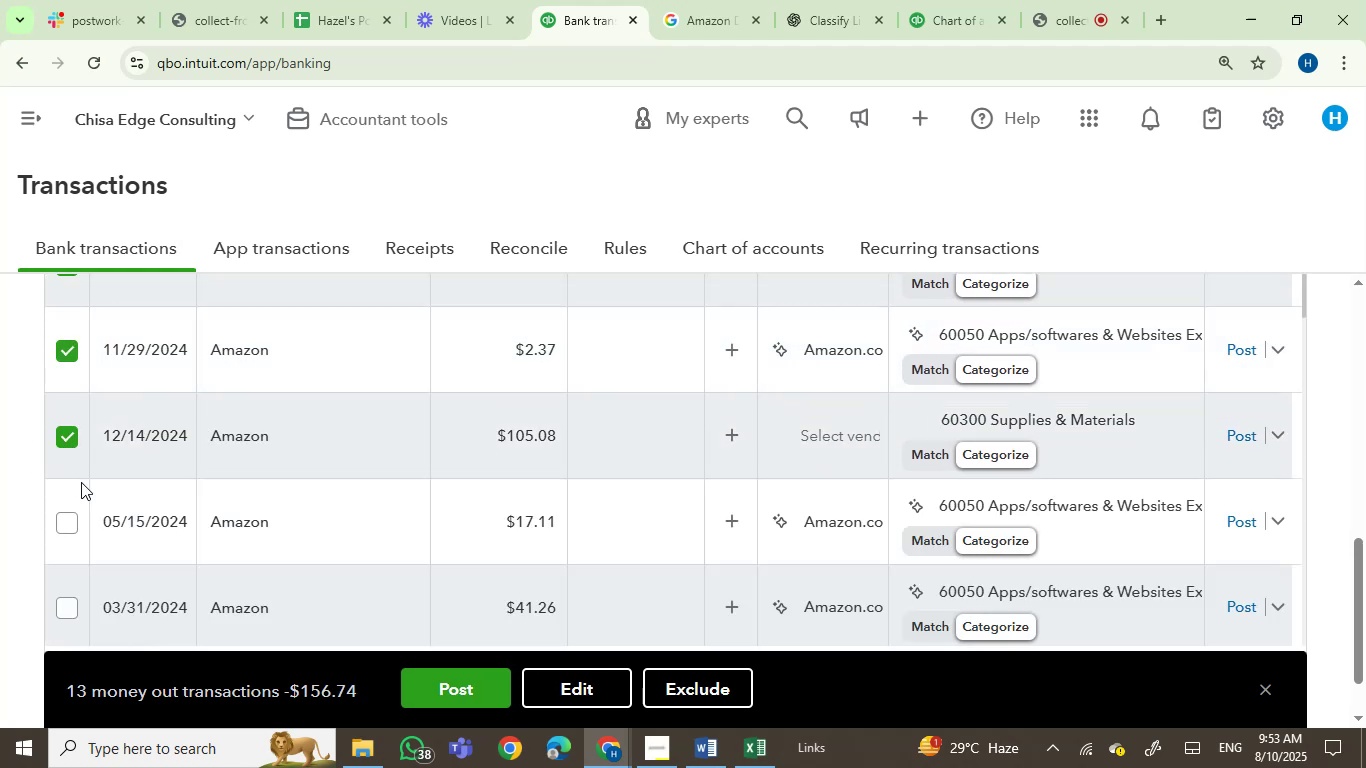 
mouse_move([238, 493])
 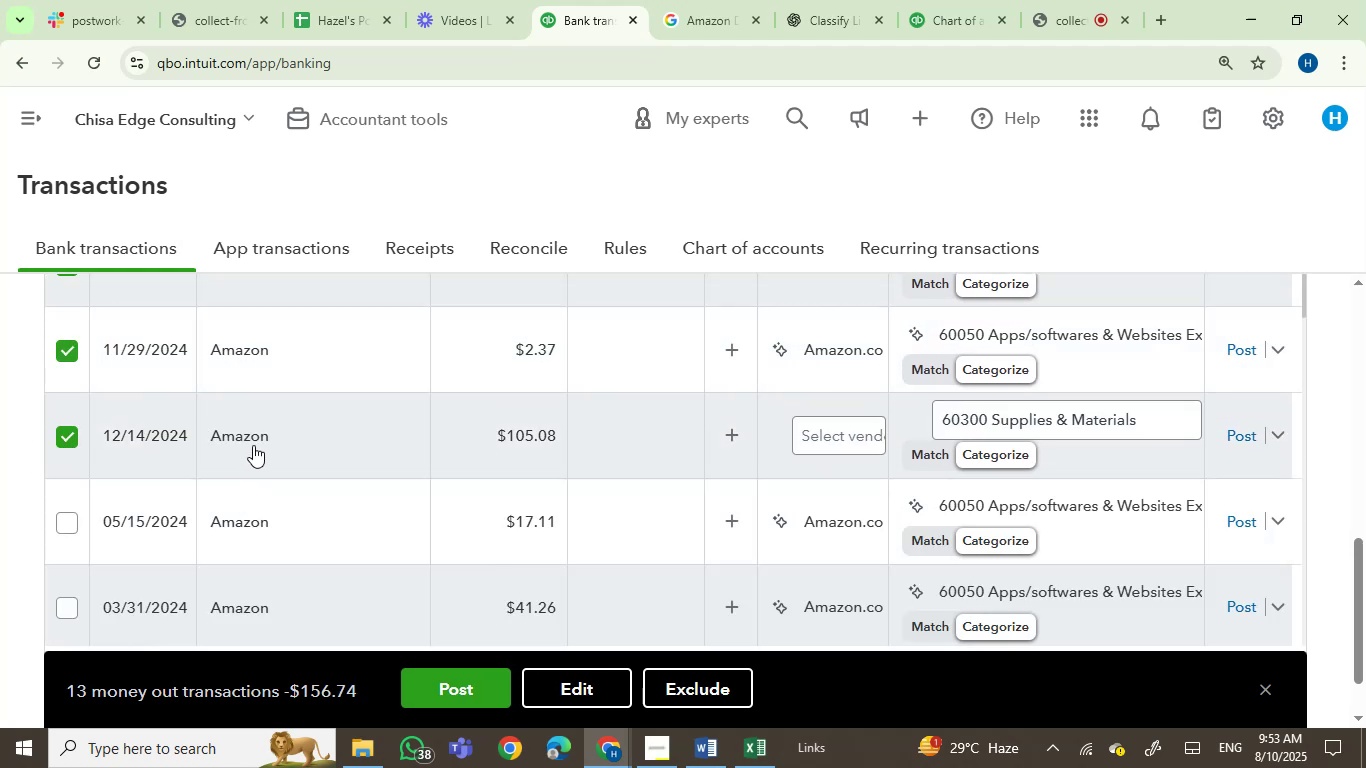 
left_click([253, 445])
 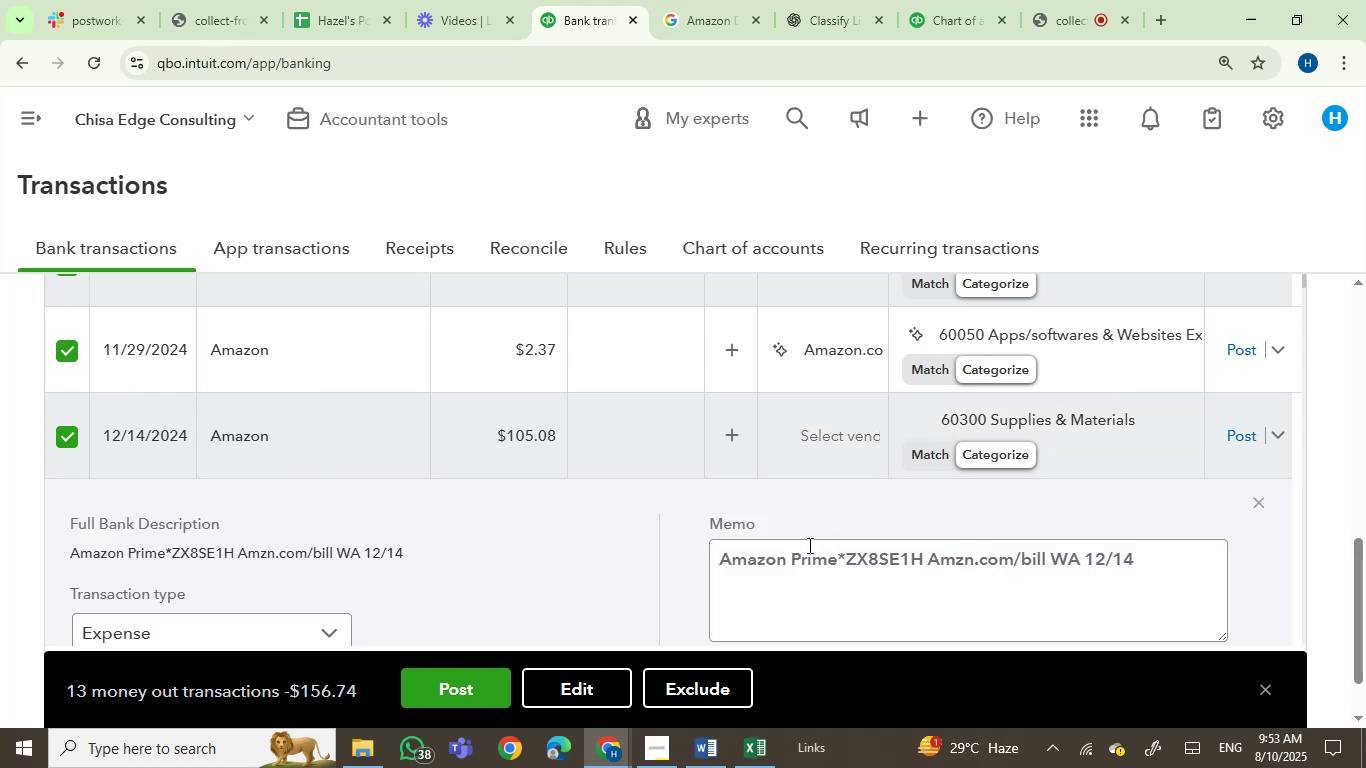 
left_click([774, 566])
 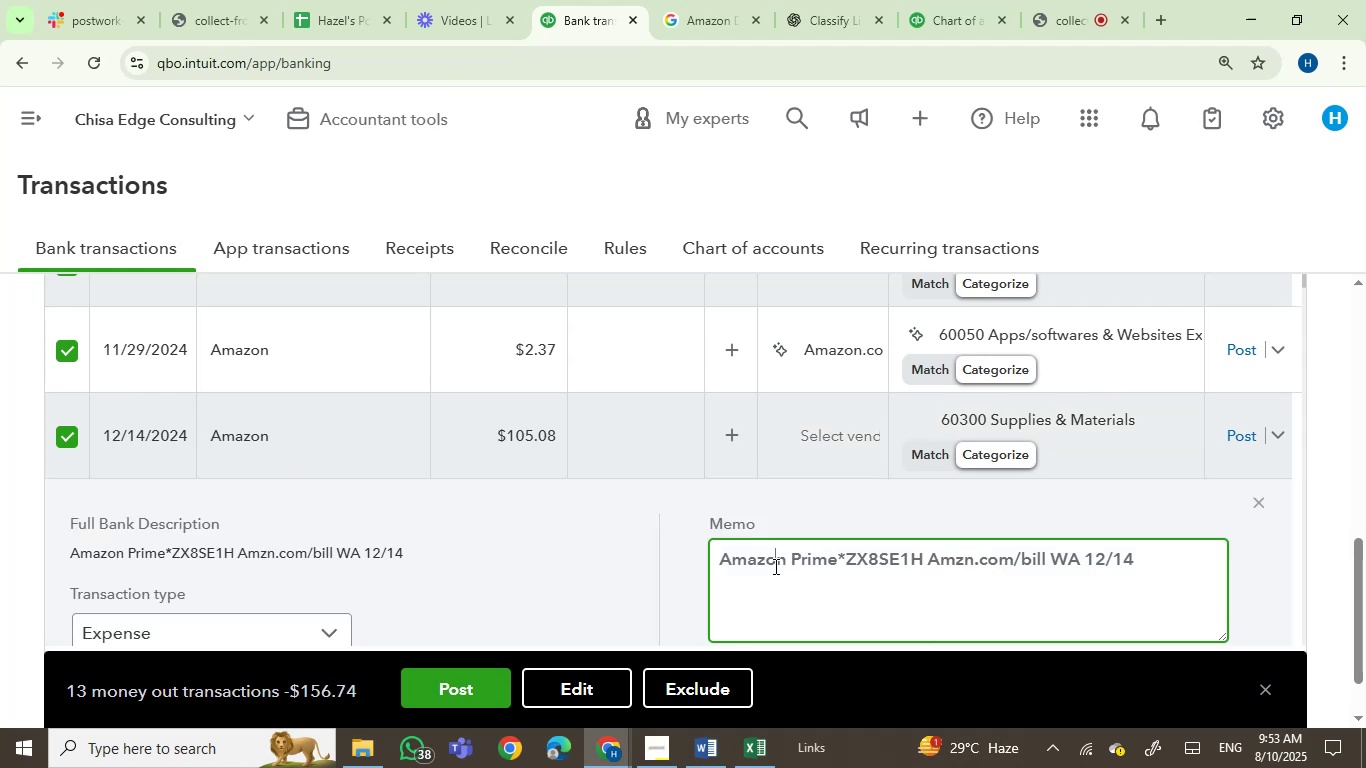 
left_click_drag(start_coordinate=[774, 566], to_coordinate=[809, 566])
 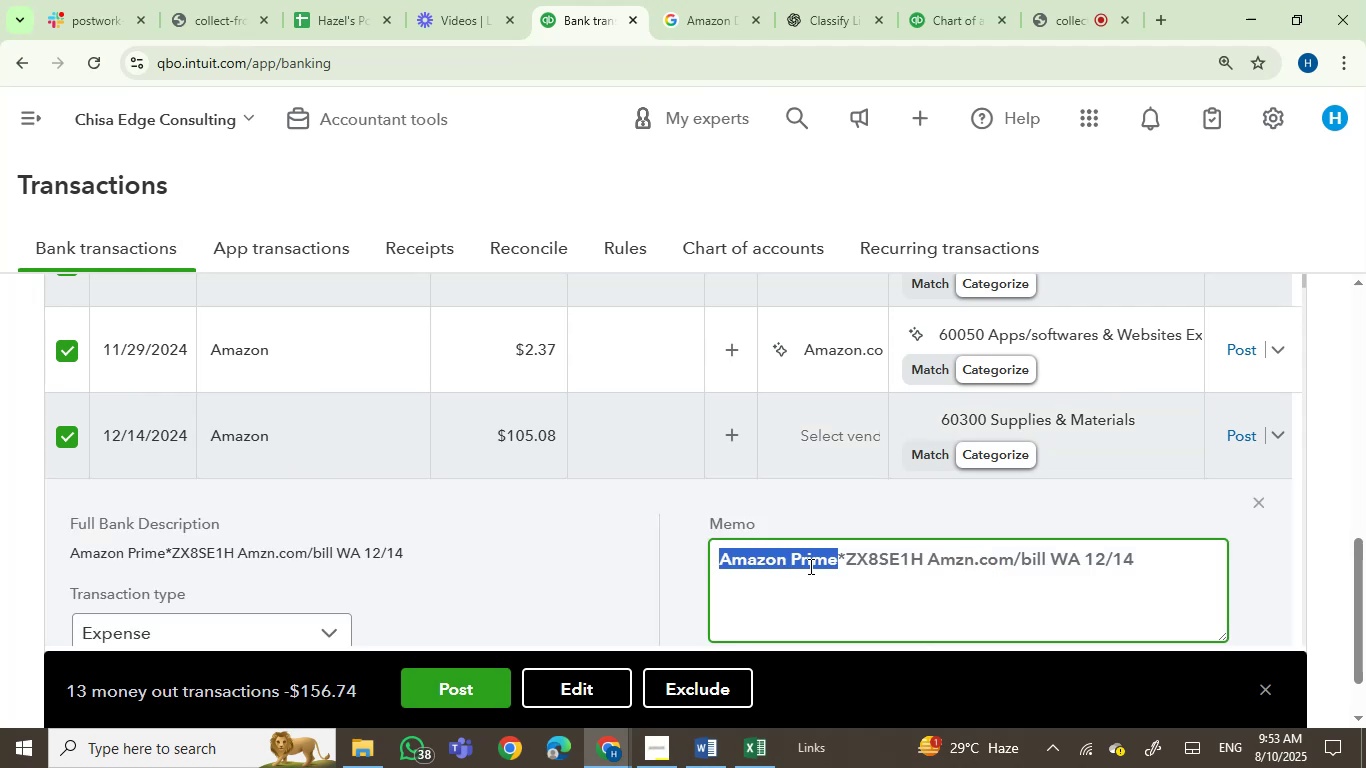 
key(Control+C)
 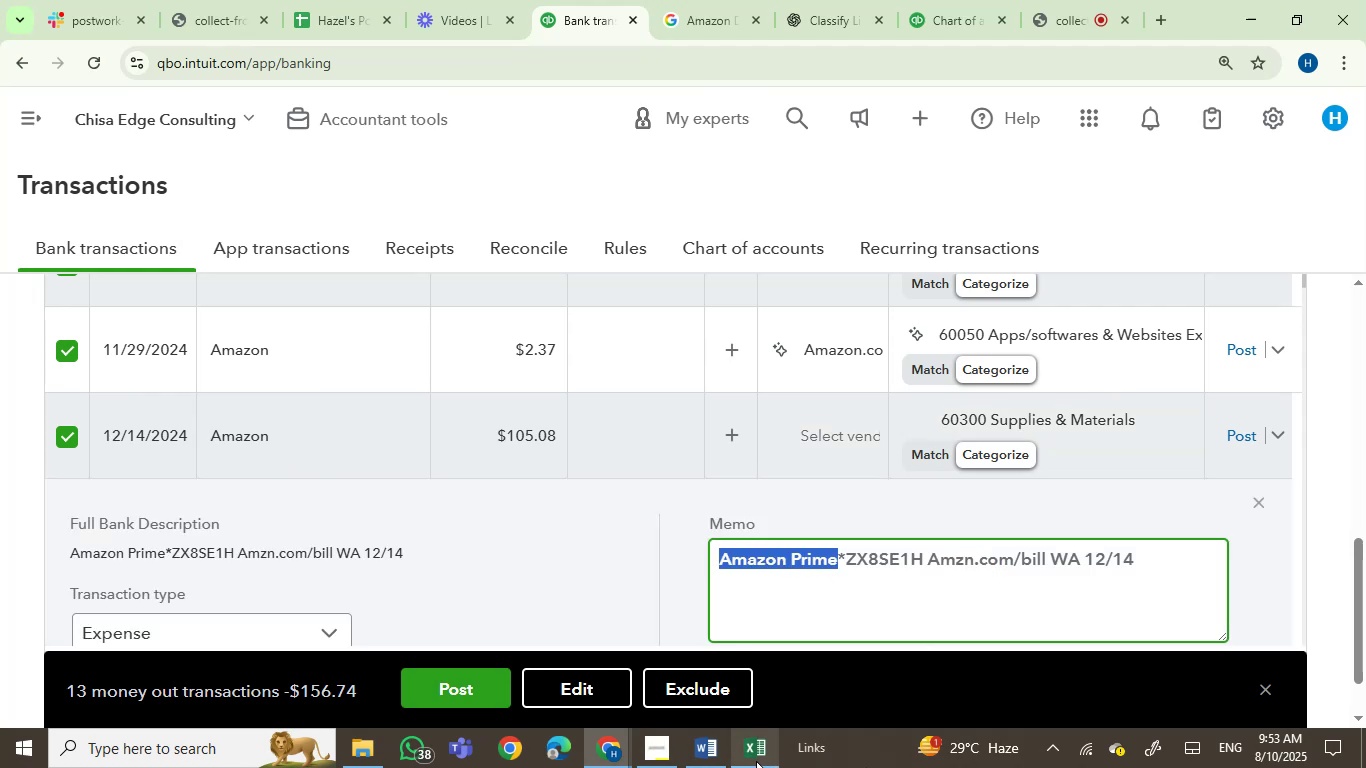 
left_click([711, 760])
 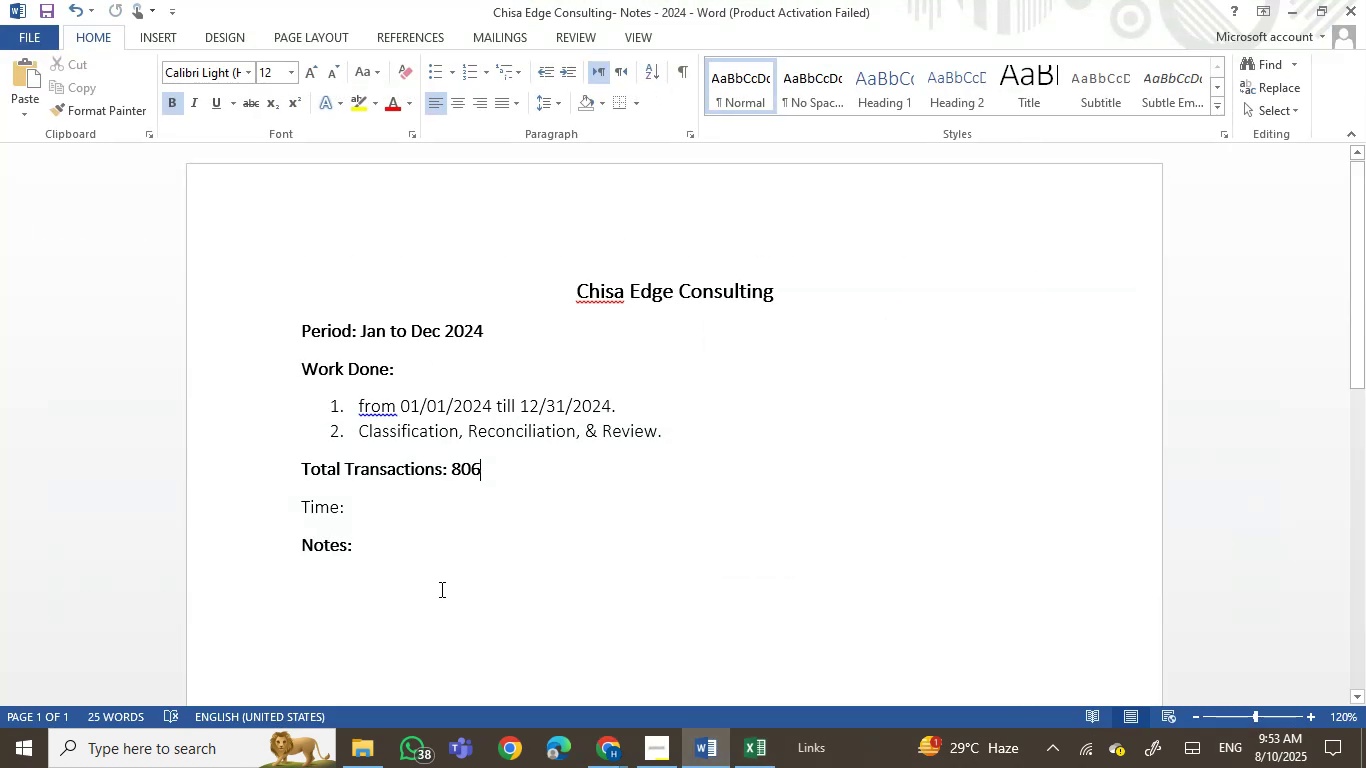 
left_click([340, 606])
 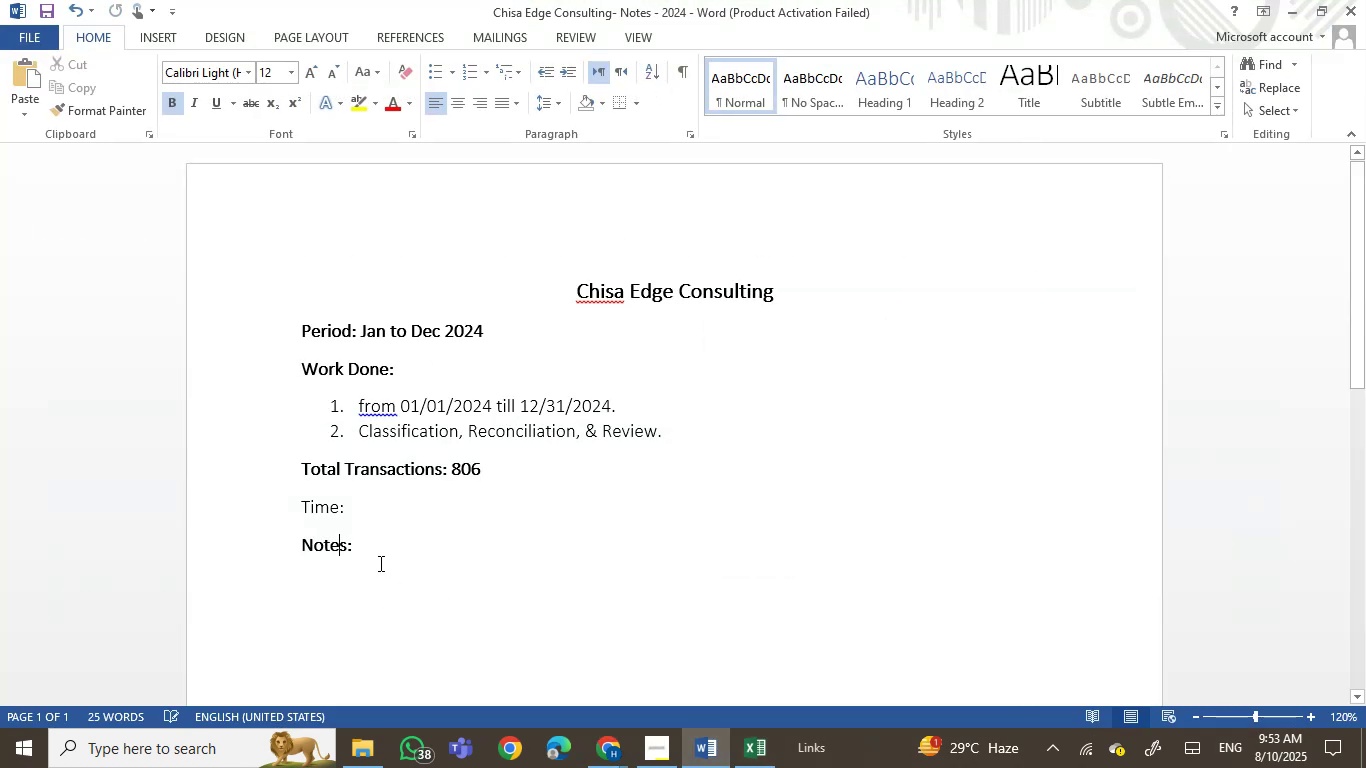 
left_click([379, 563])
 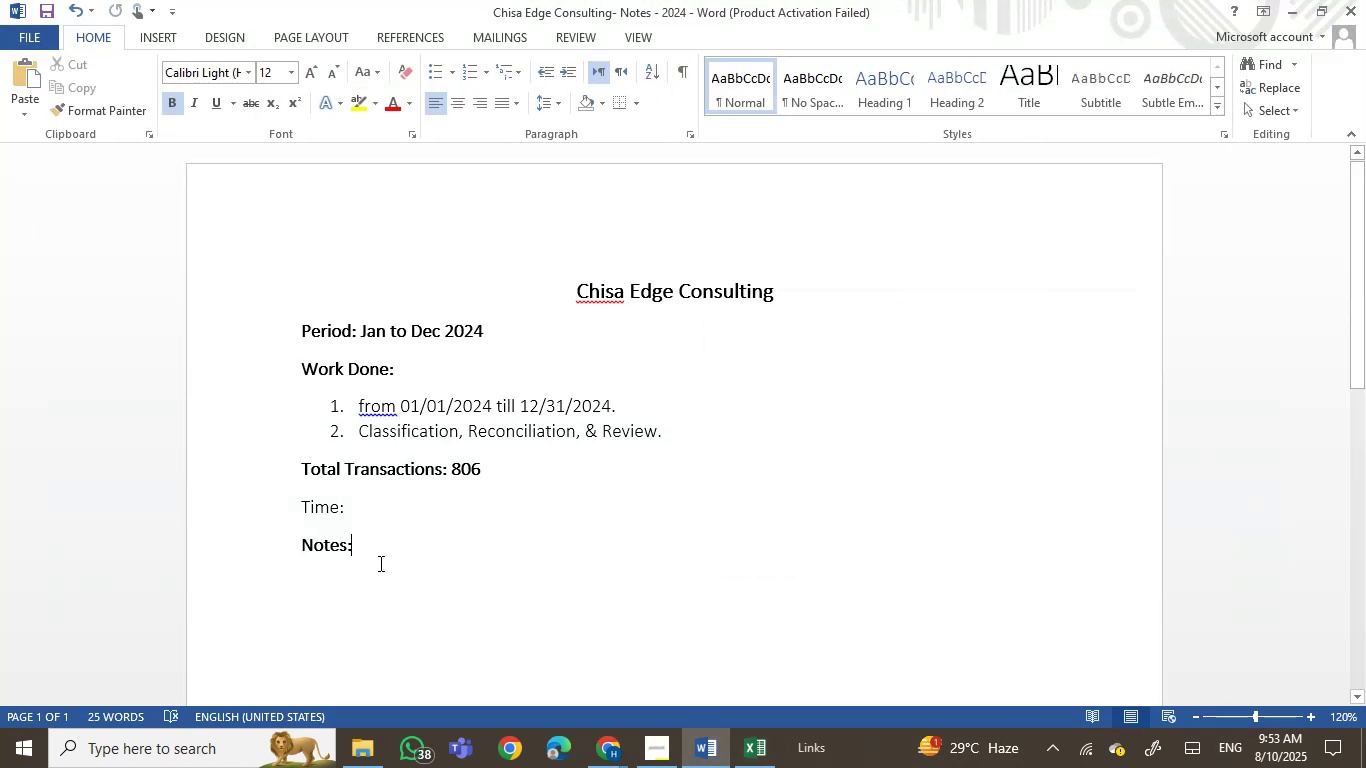 
key(Enter)
 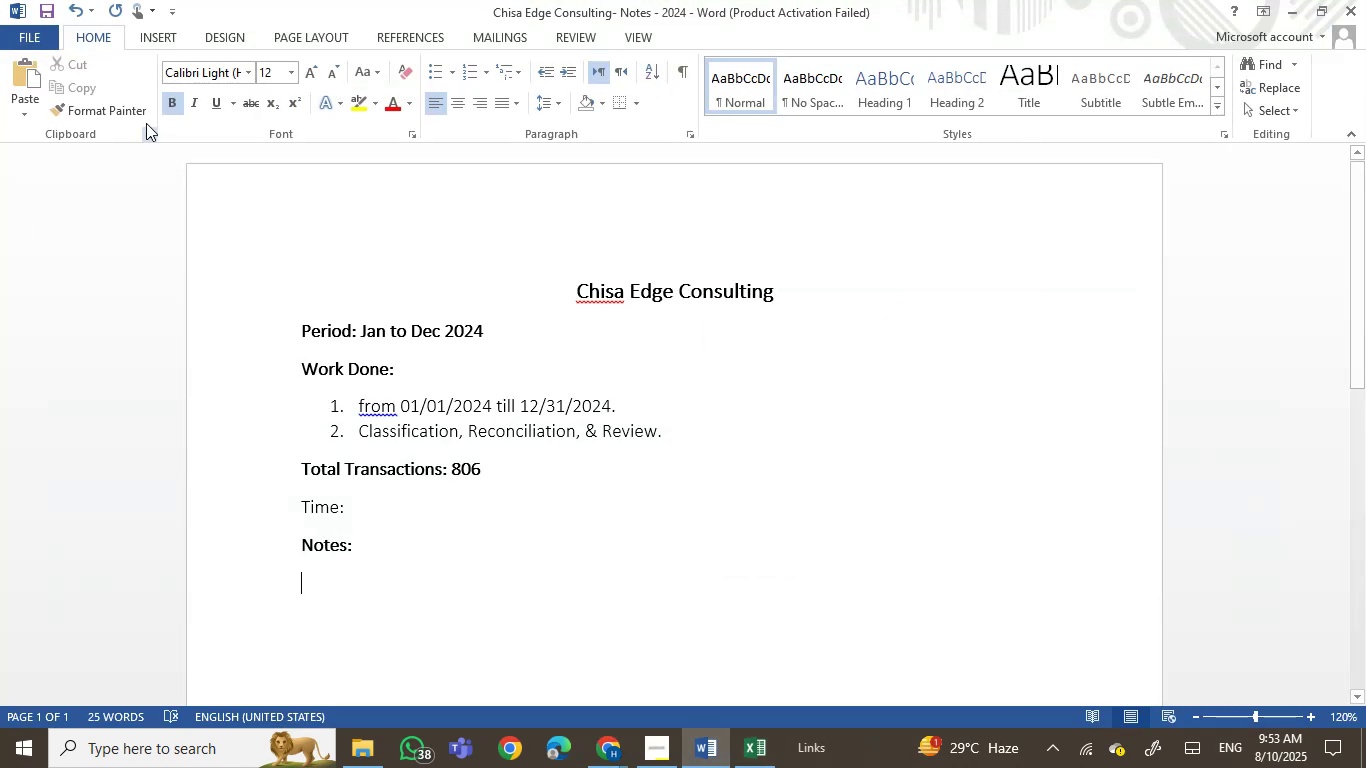 
left_click([174, 103])
 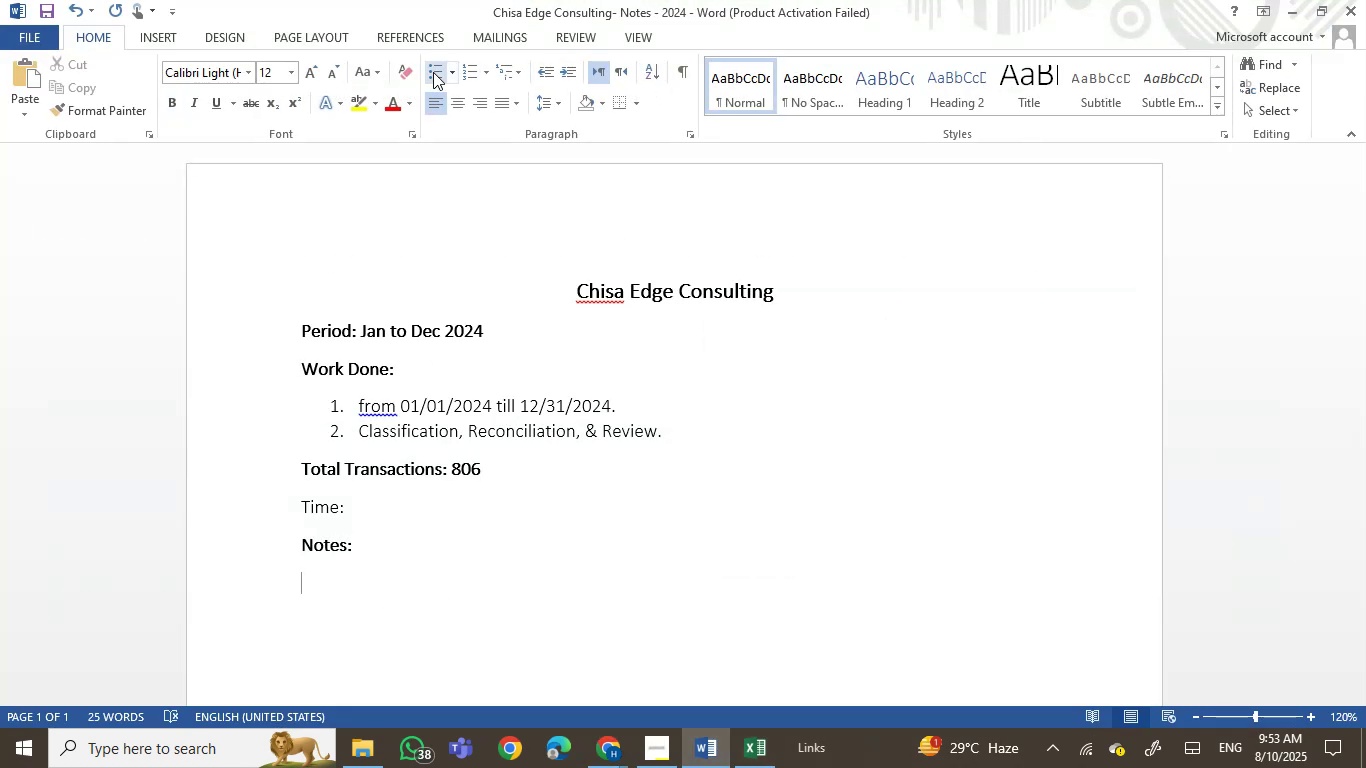 
left_click([470, 78])
 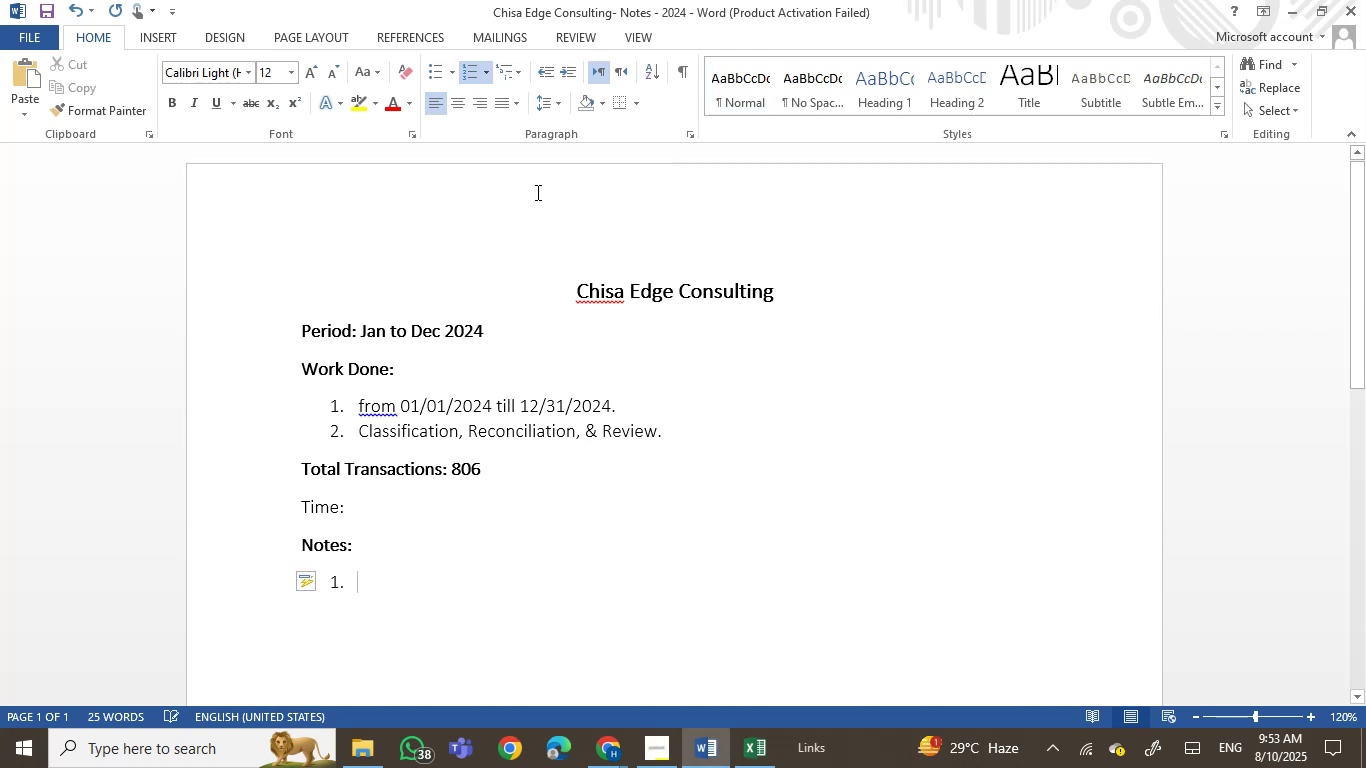 
key(Control+V)
 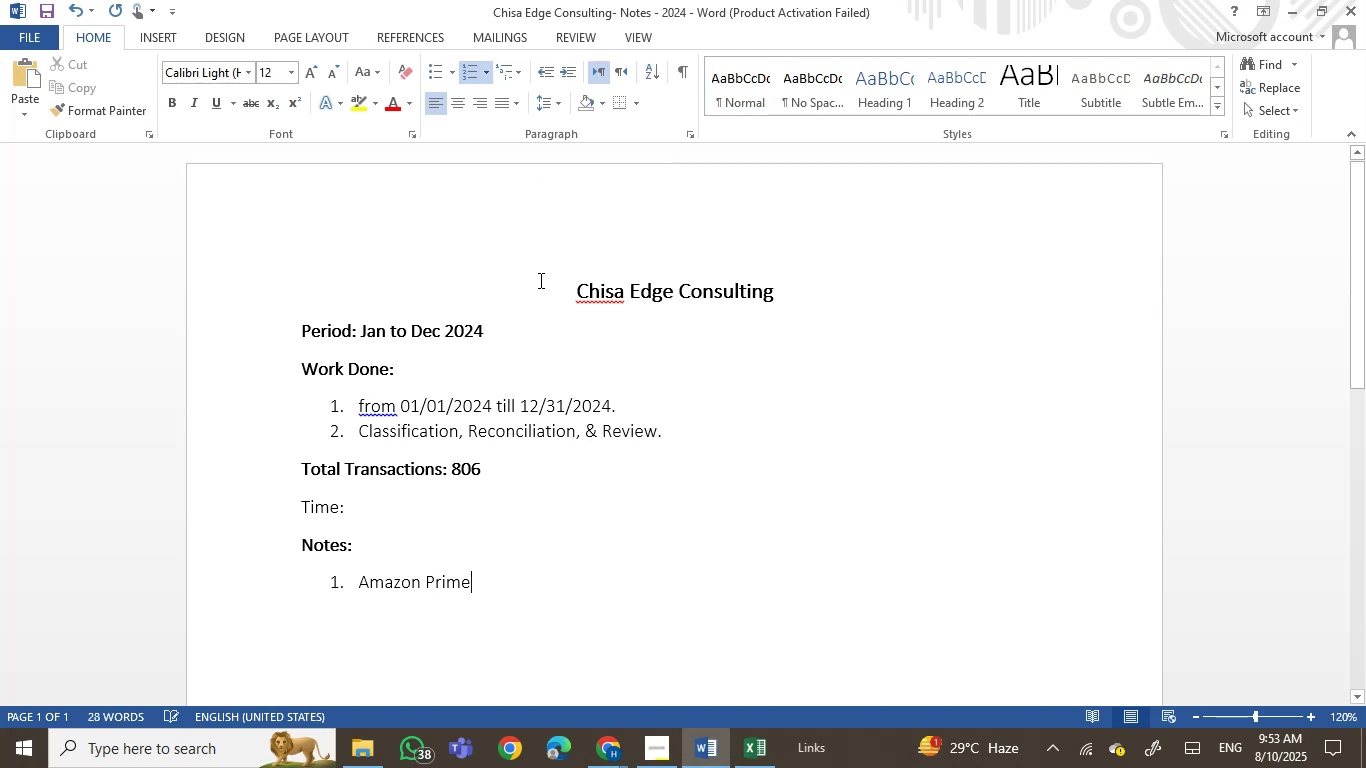 
type( was put in Dues an )
key(Backspace)
type(d Subscriptions.)
 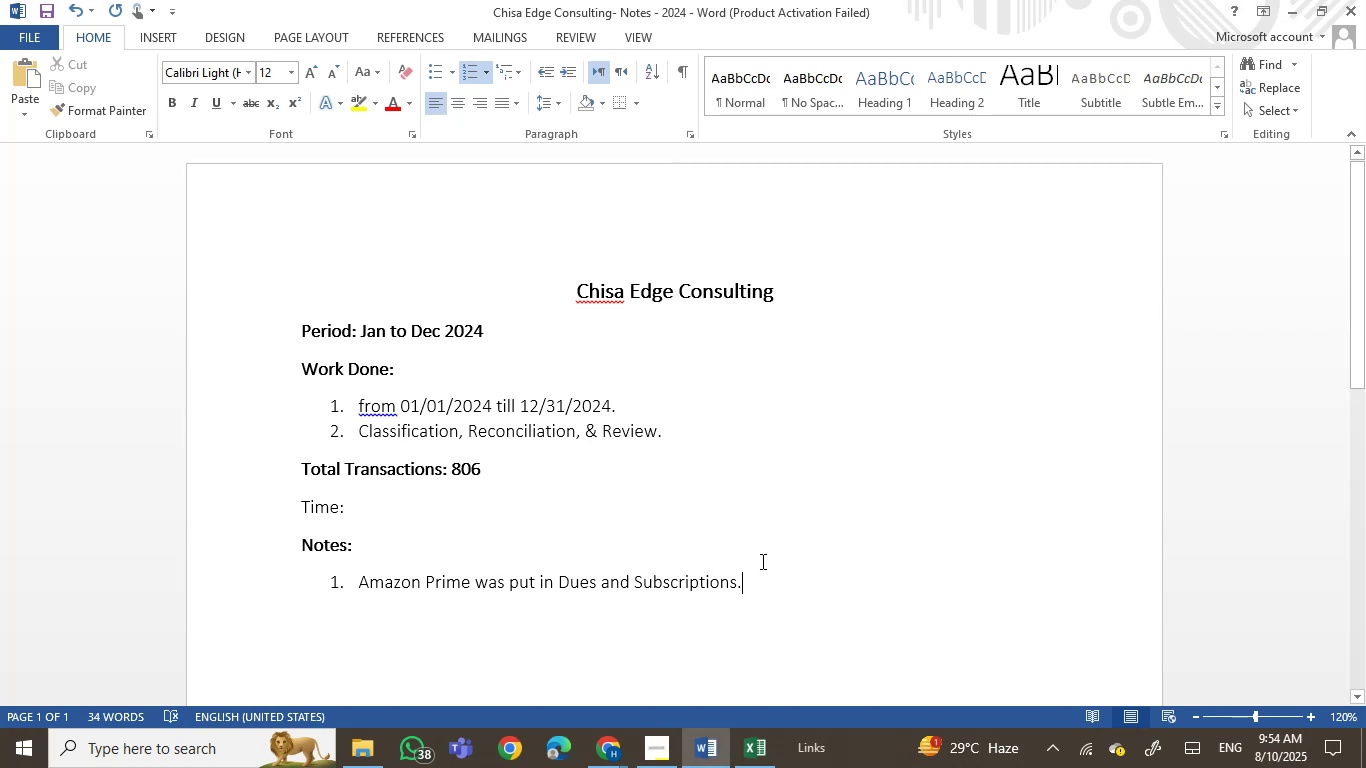 
left_click([704, 756])
 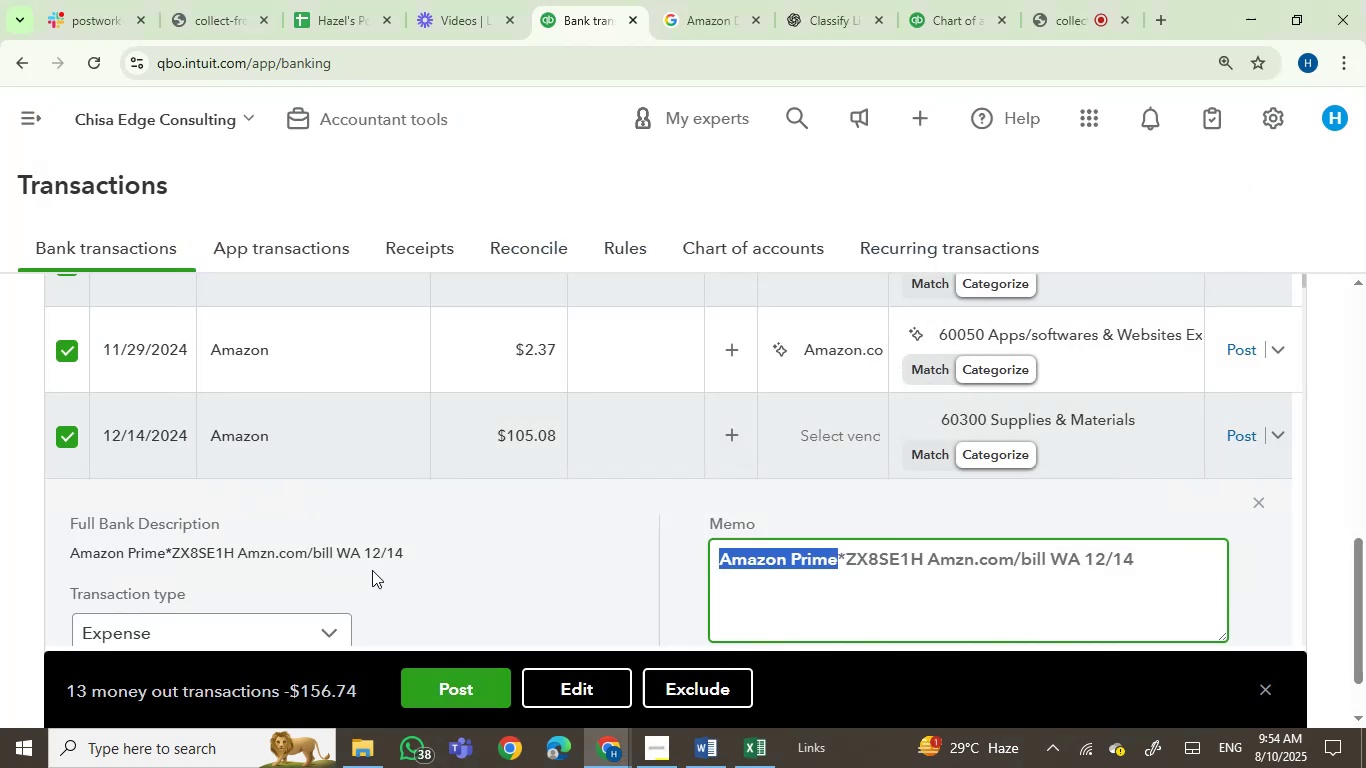 
left_click([275, 439])
 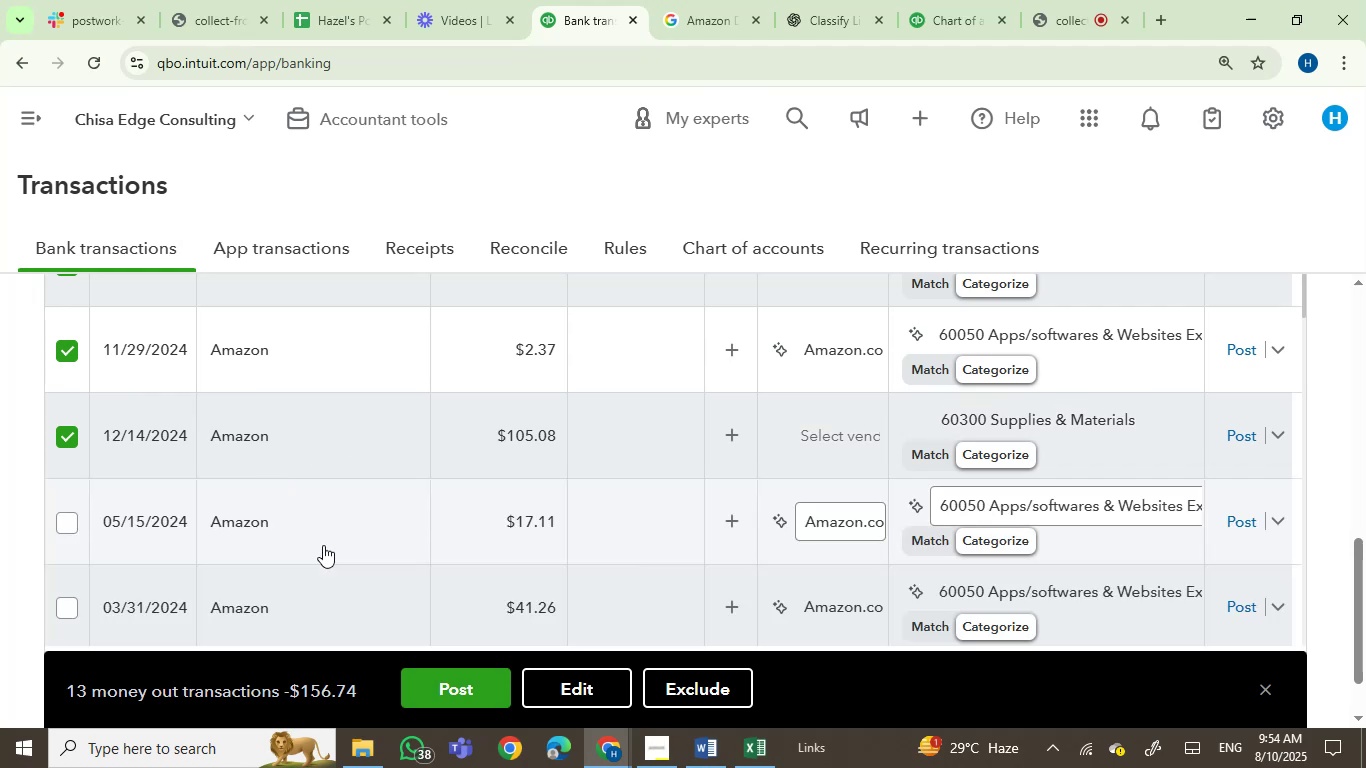 
mouse_move([309, 578])
 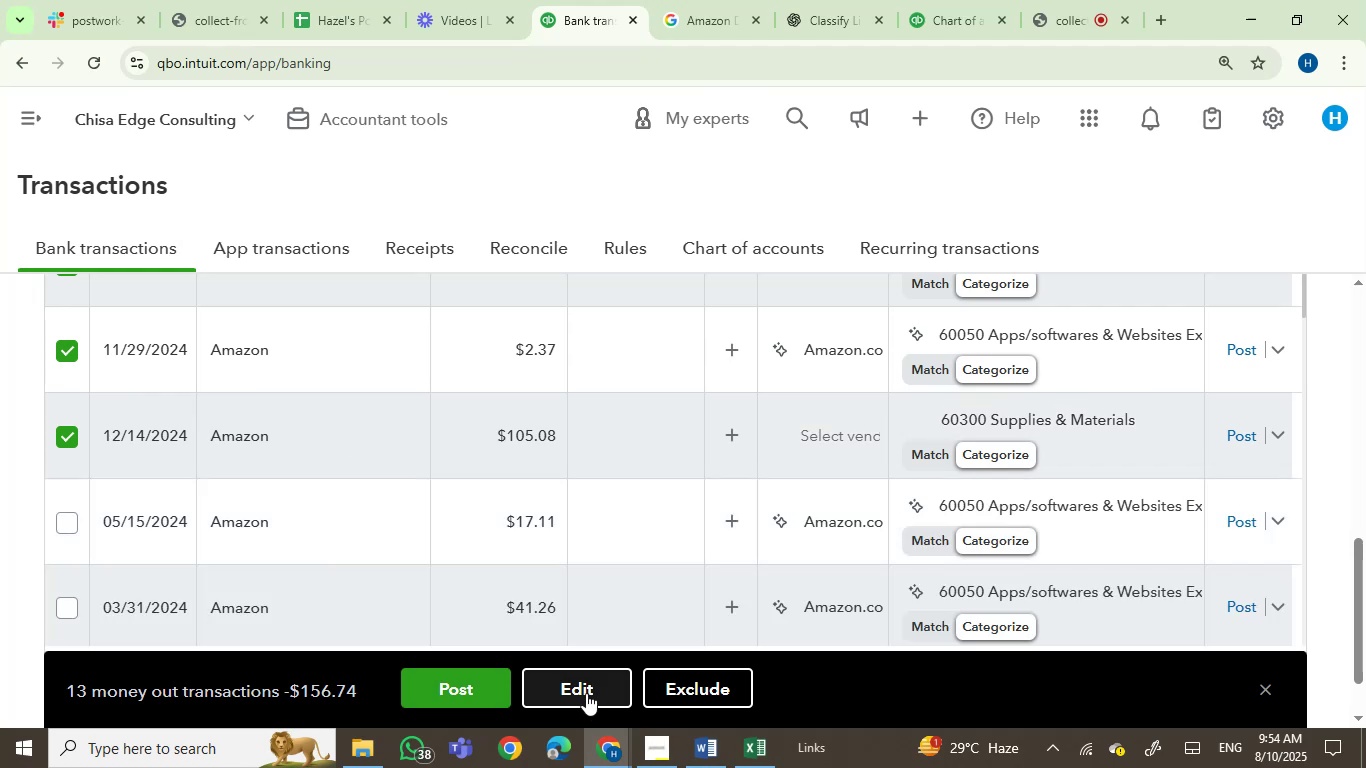 
left_click([585, 692])
 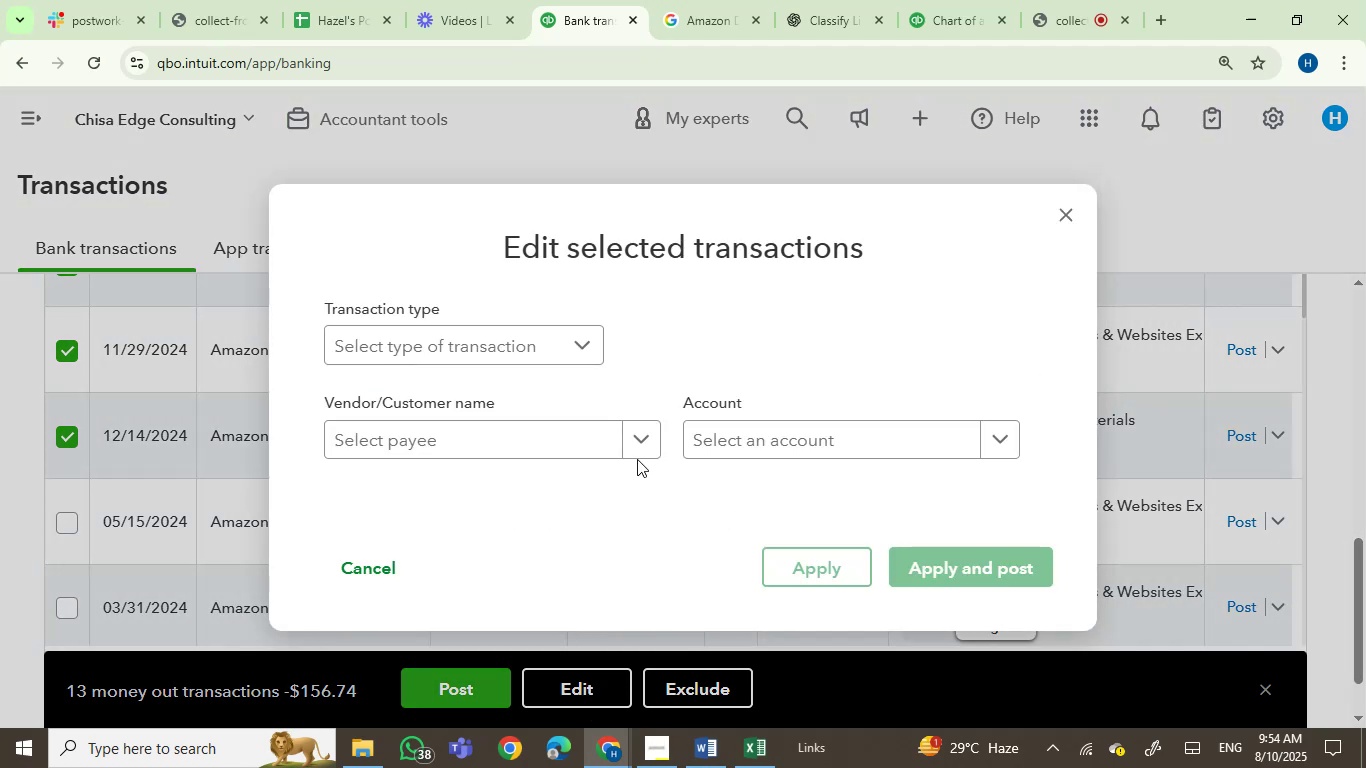 
left_click([728, 438])
 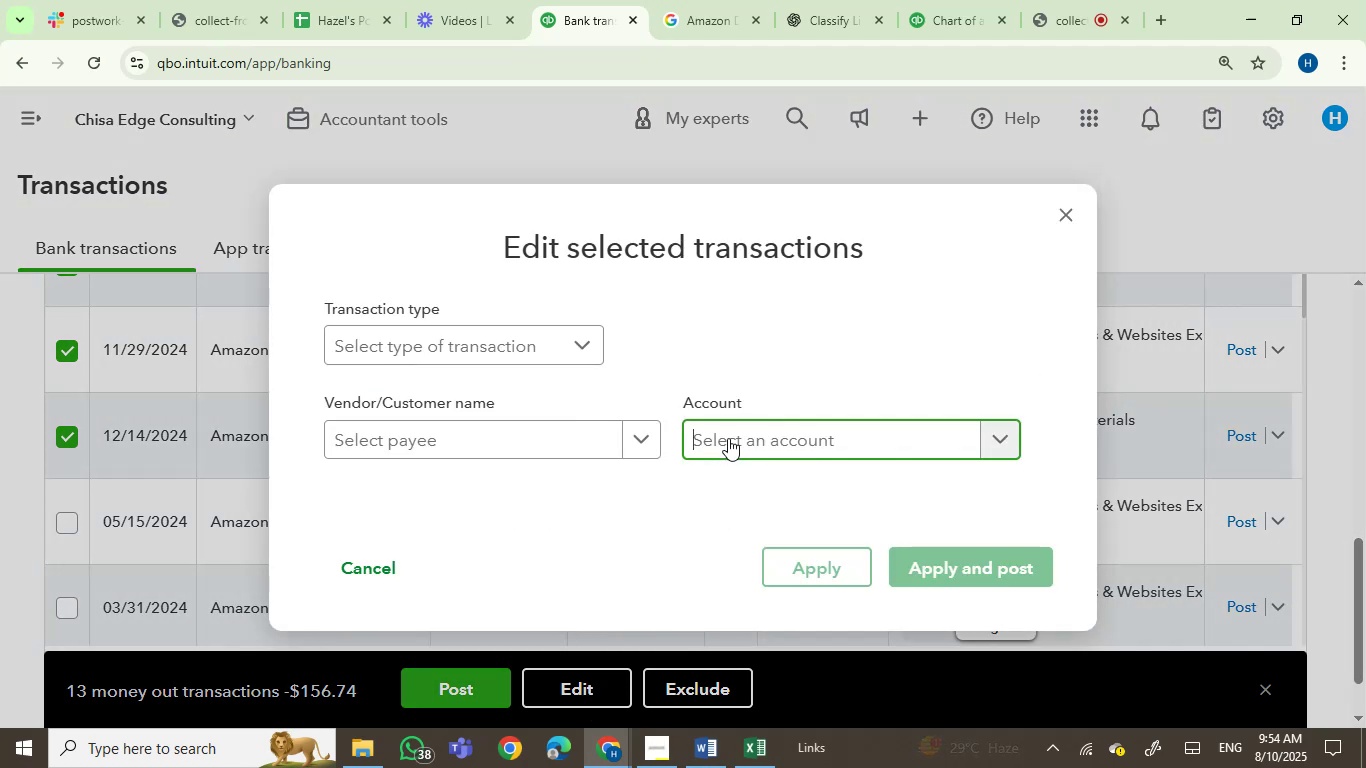 
type(du)
 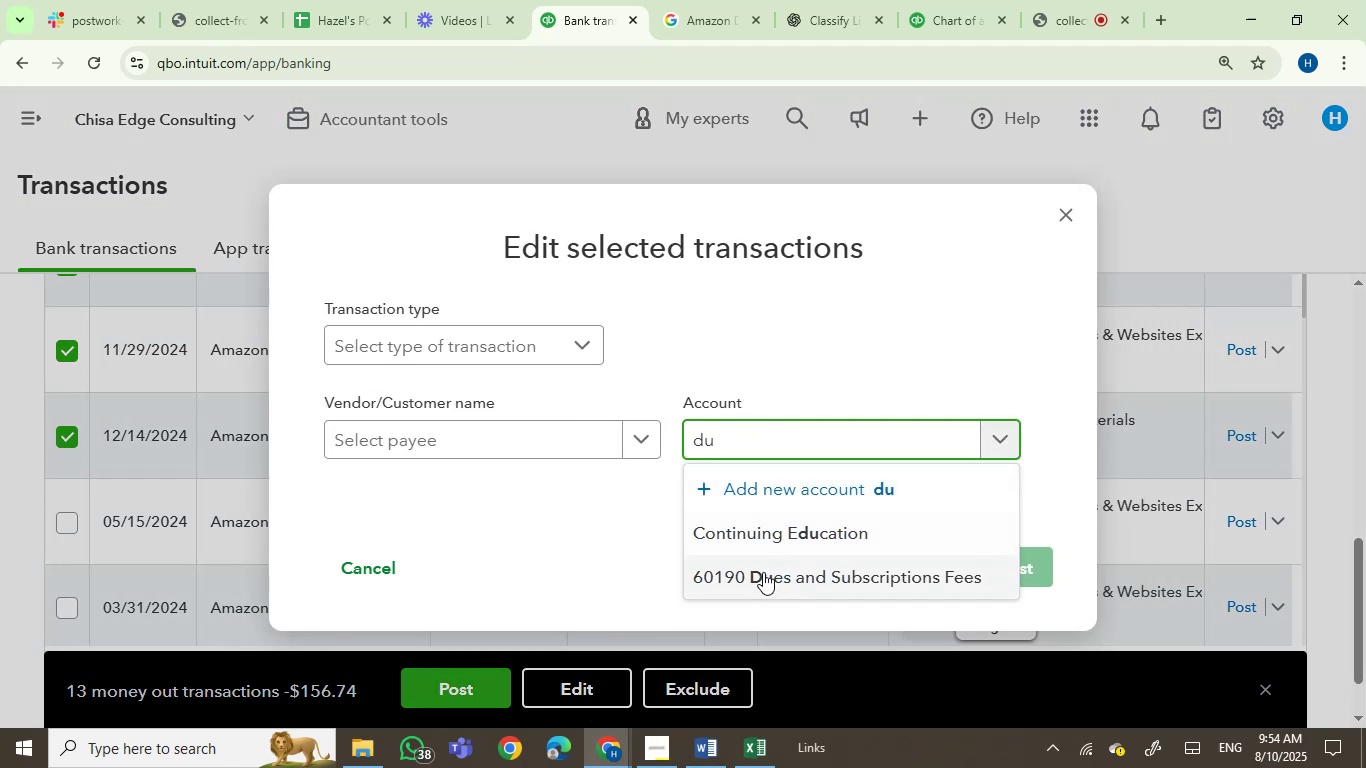 
left_click([763, 572])
 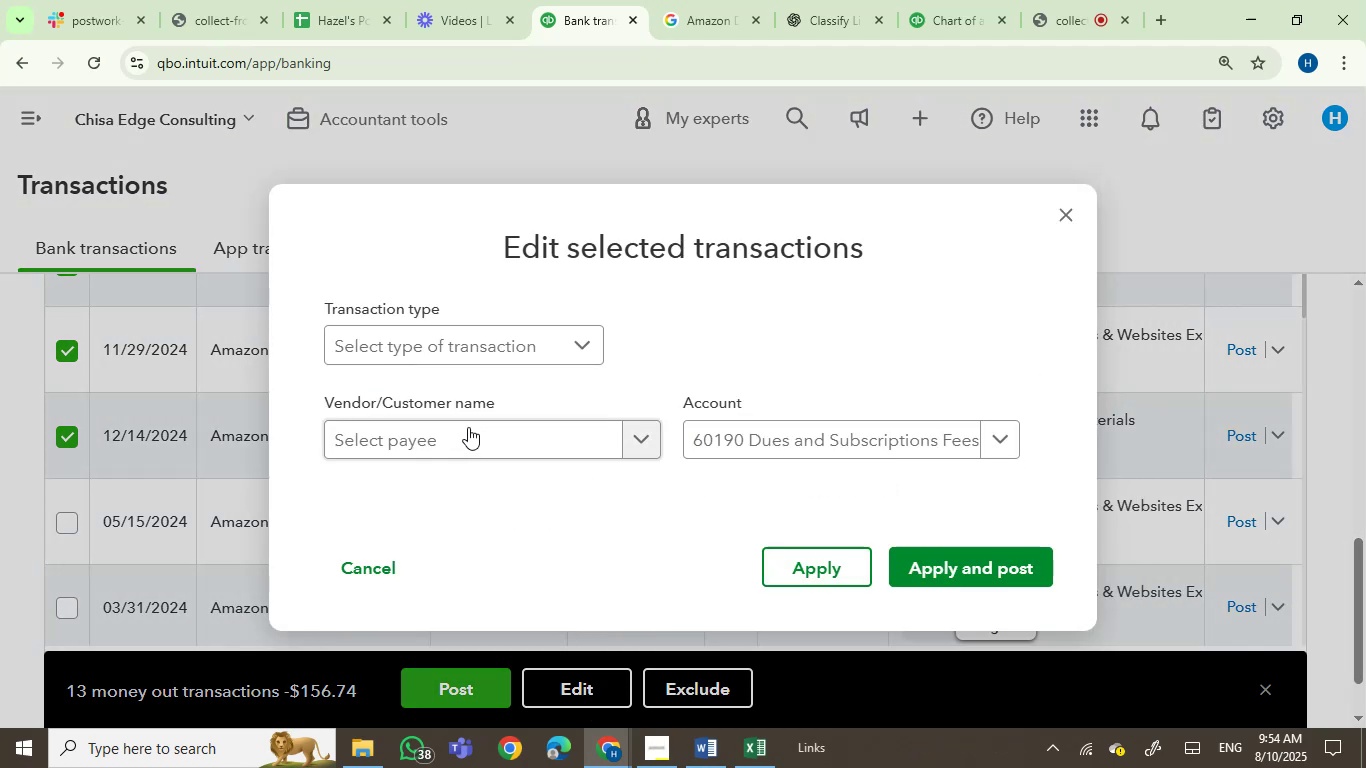 
left_click([468, 431])
 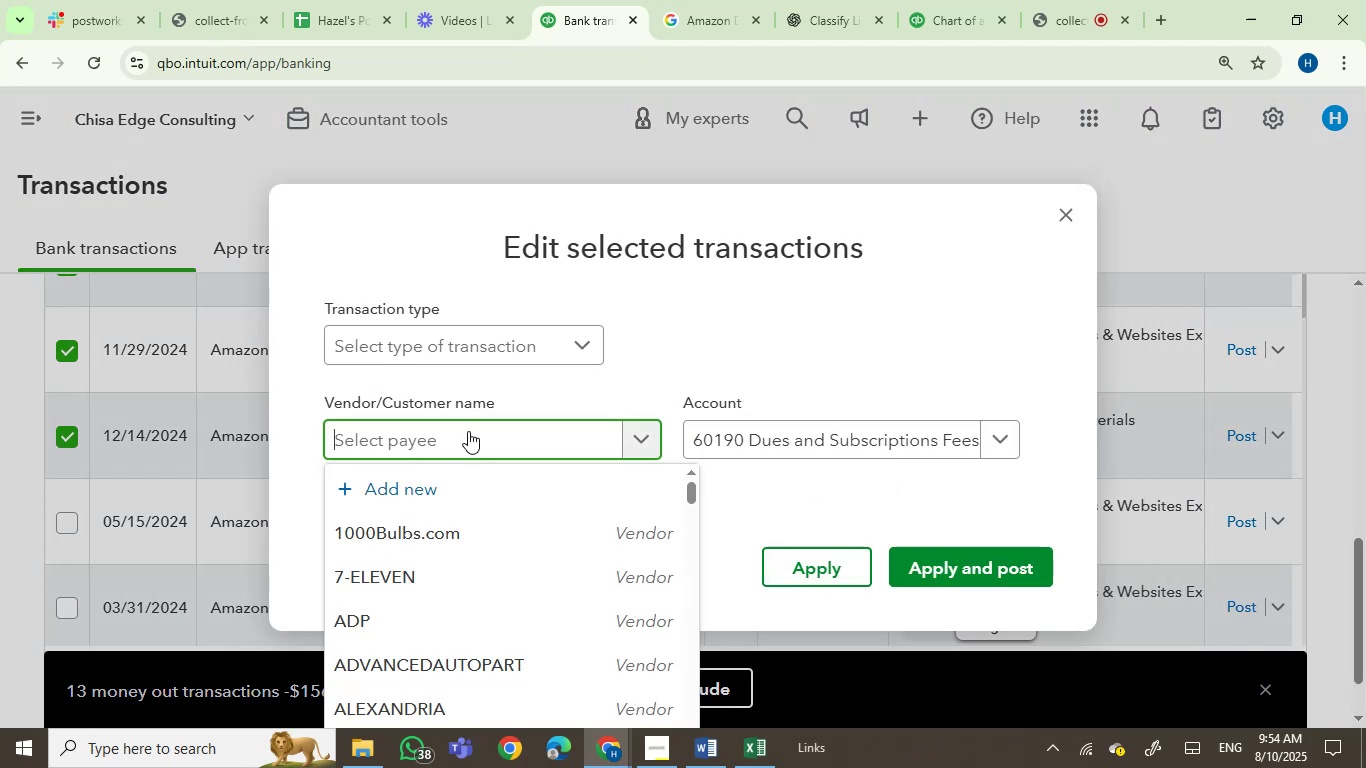 
type(ama)
 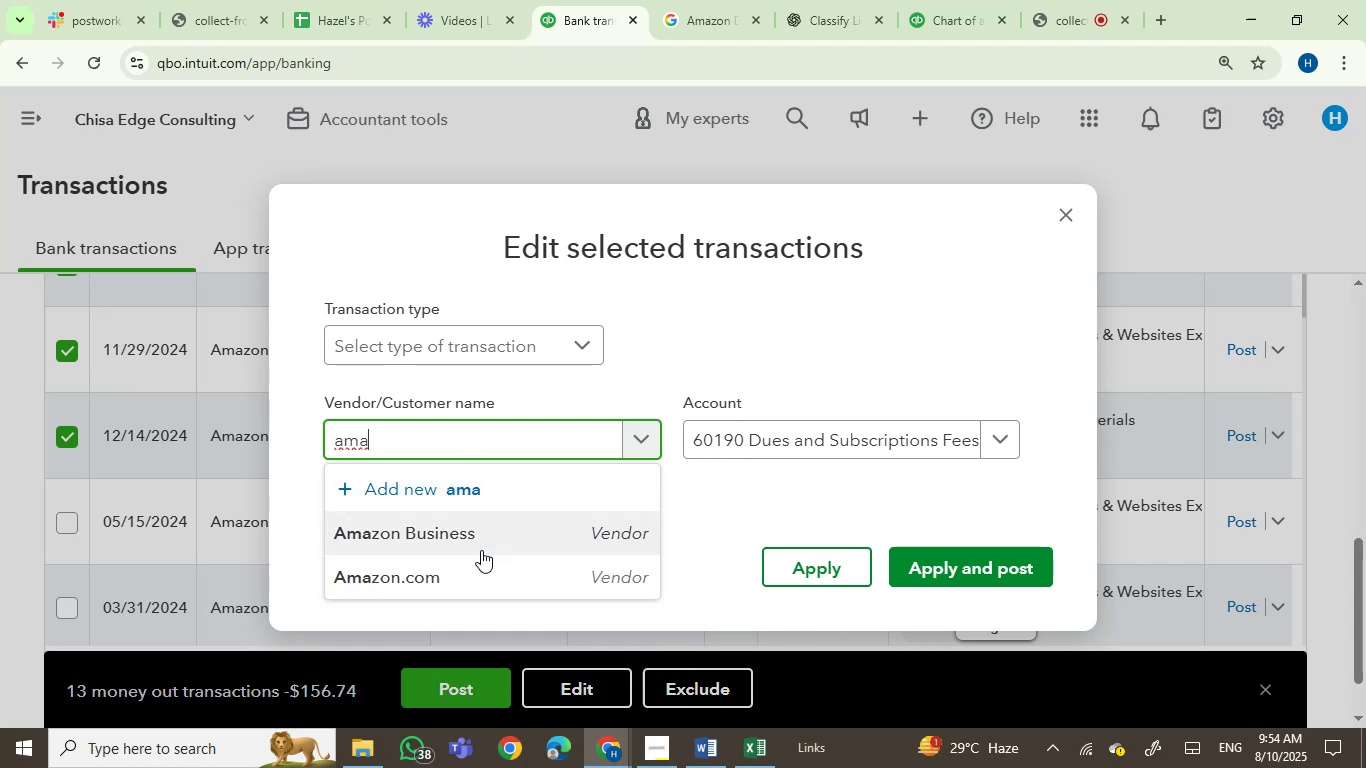 
left_click([455, 580])
 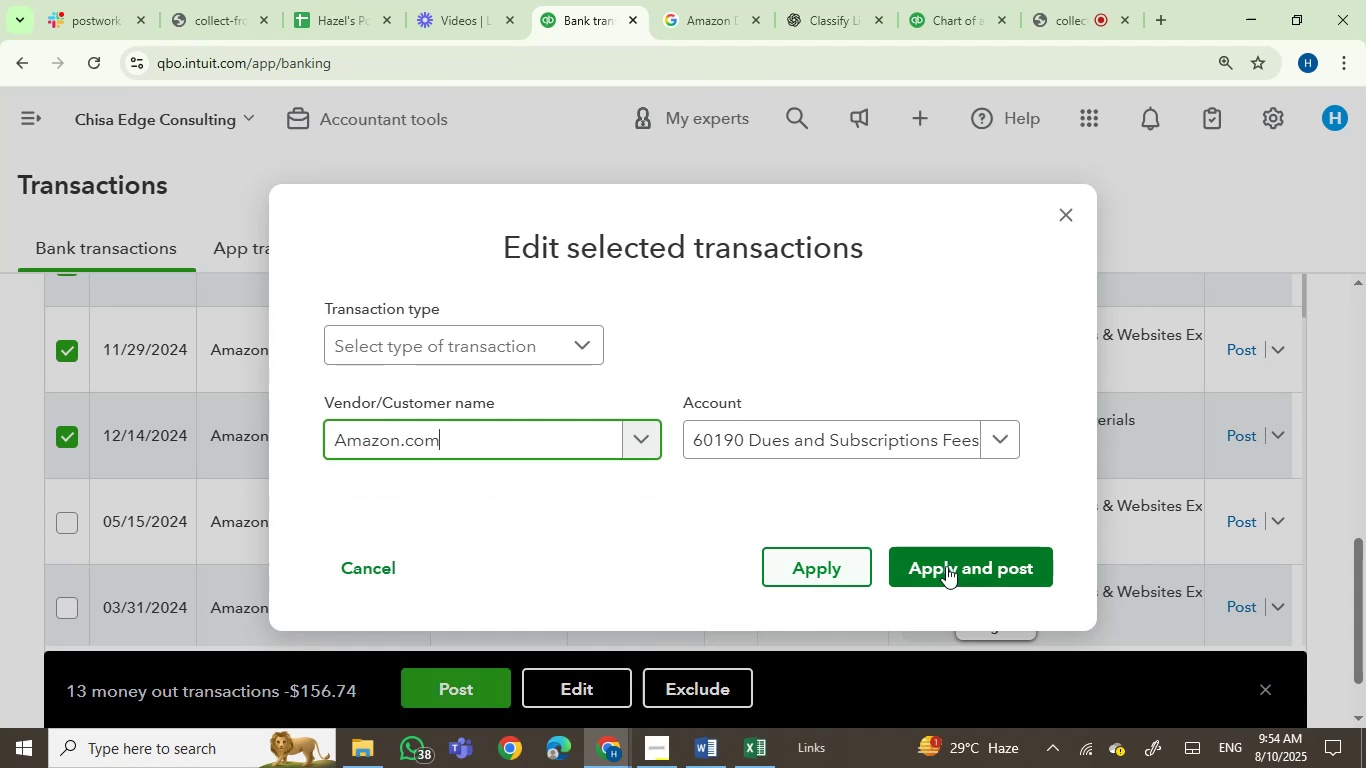 
left_click([956, 560])
 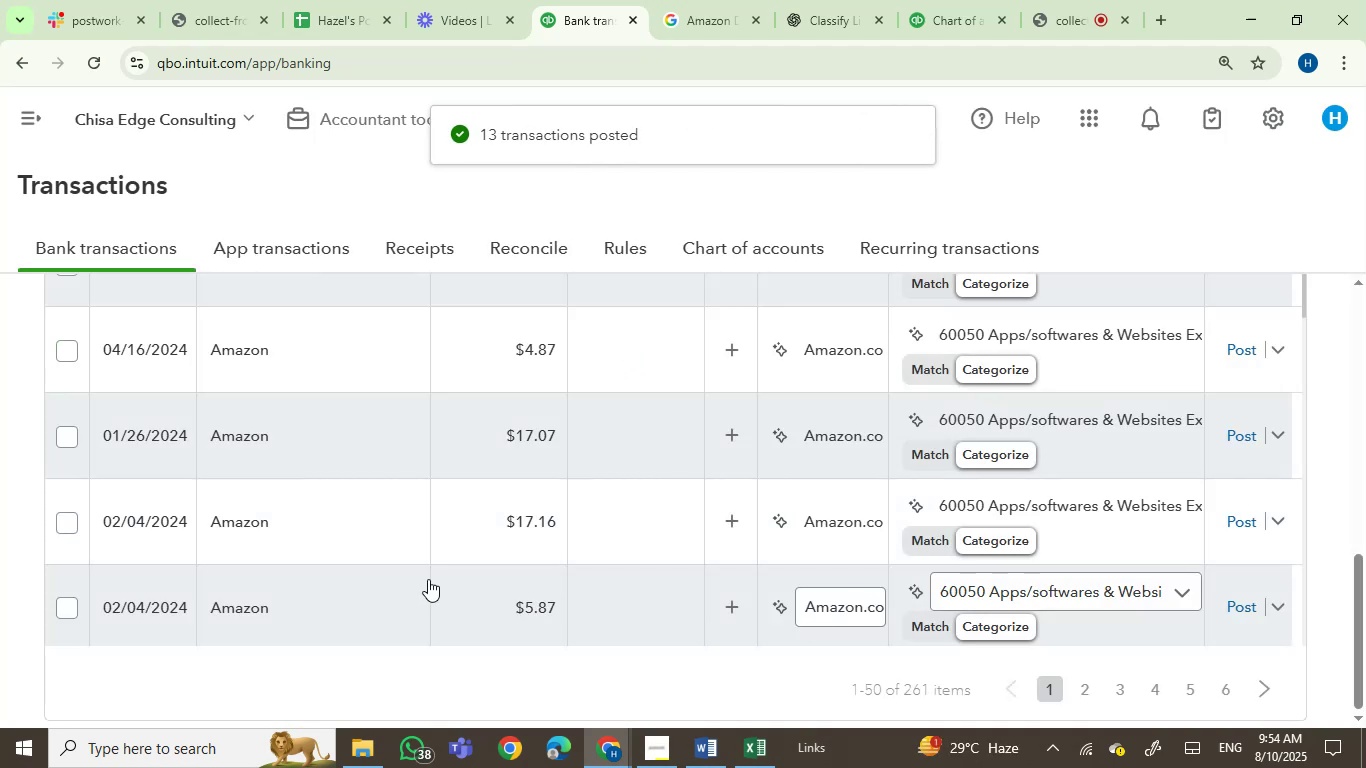 
wait(6.9)
 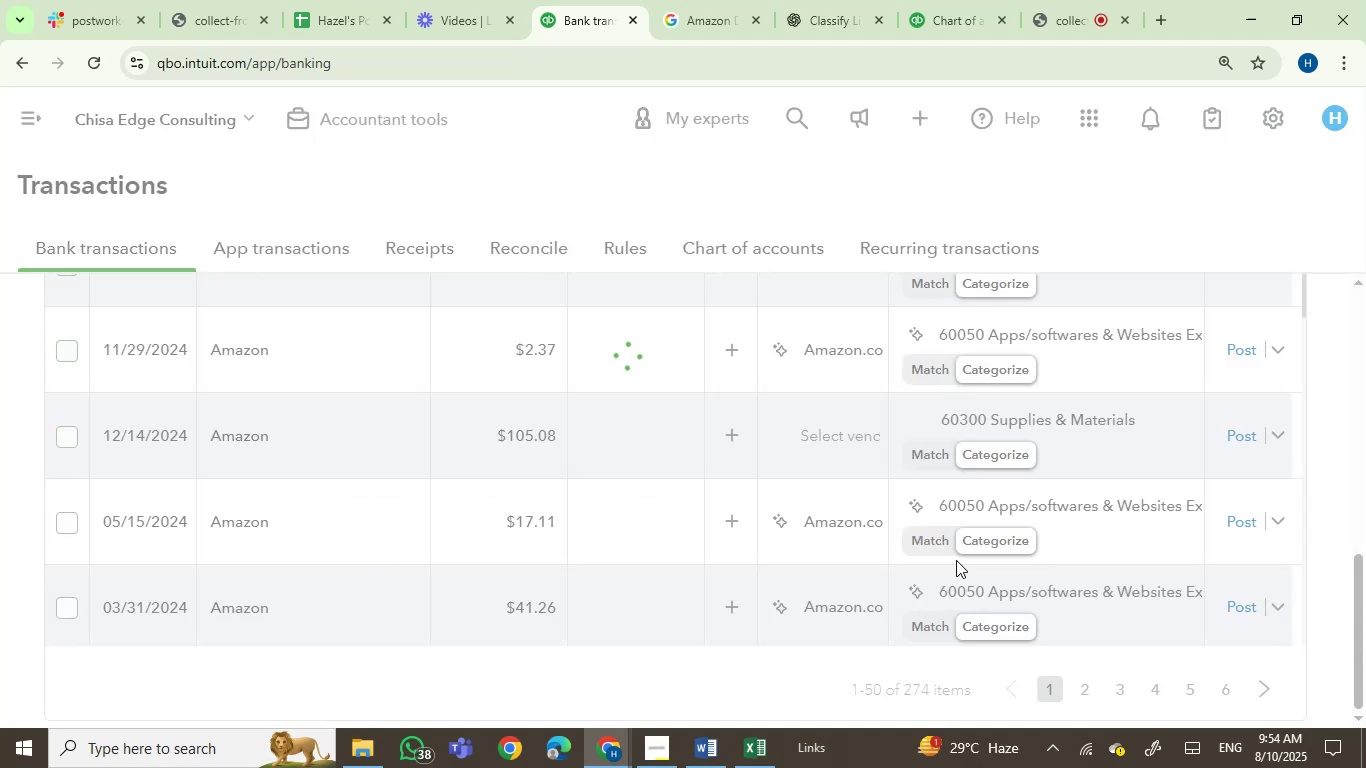 
mouse_move([219, 536])
 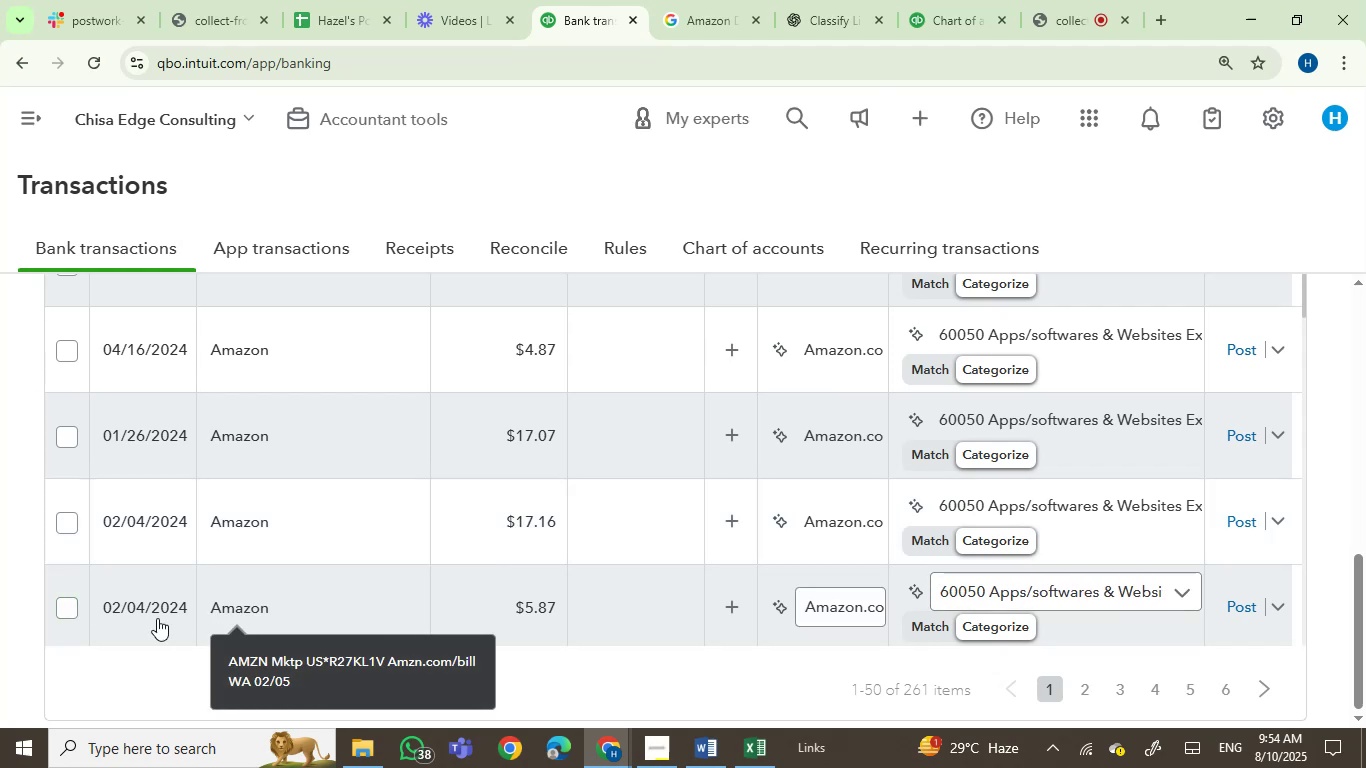 
left_click([64, 608])
 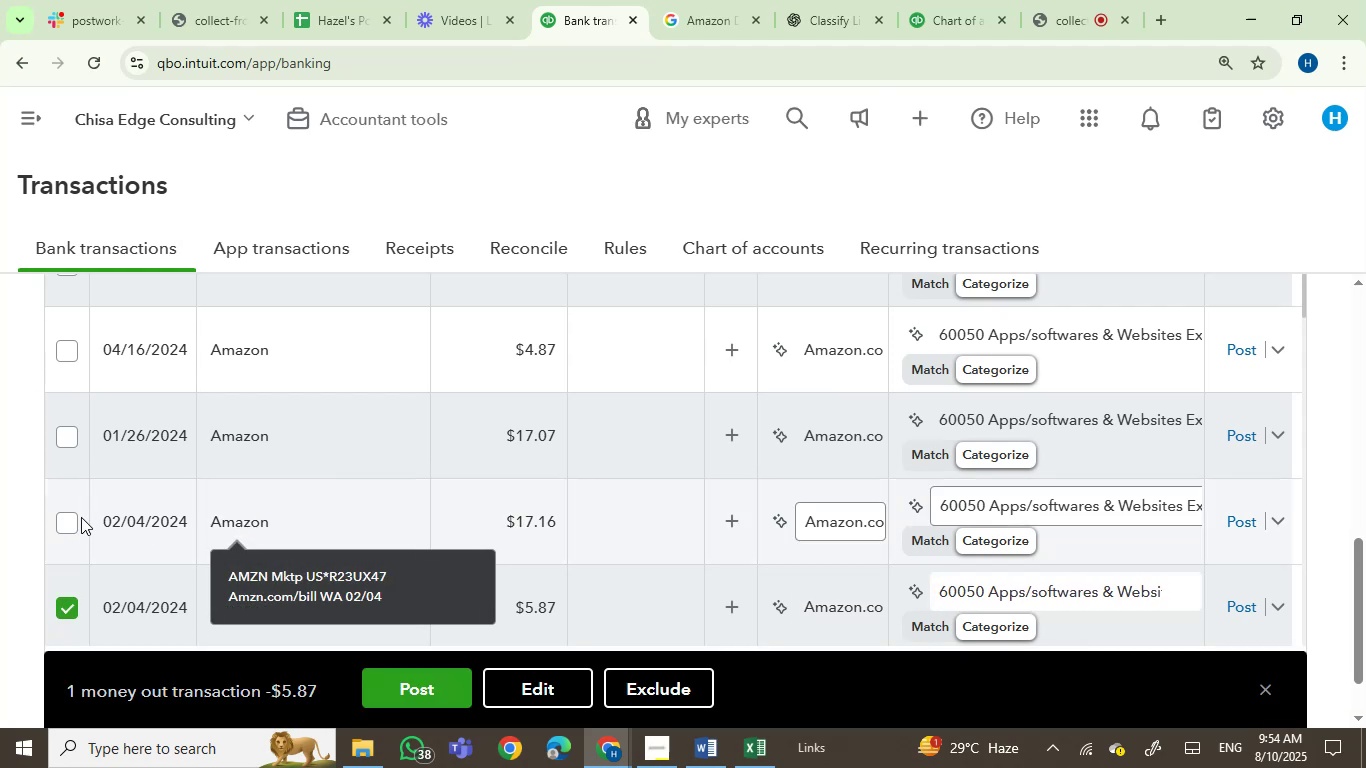 
left_click([67, 523])
 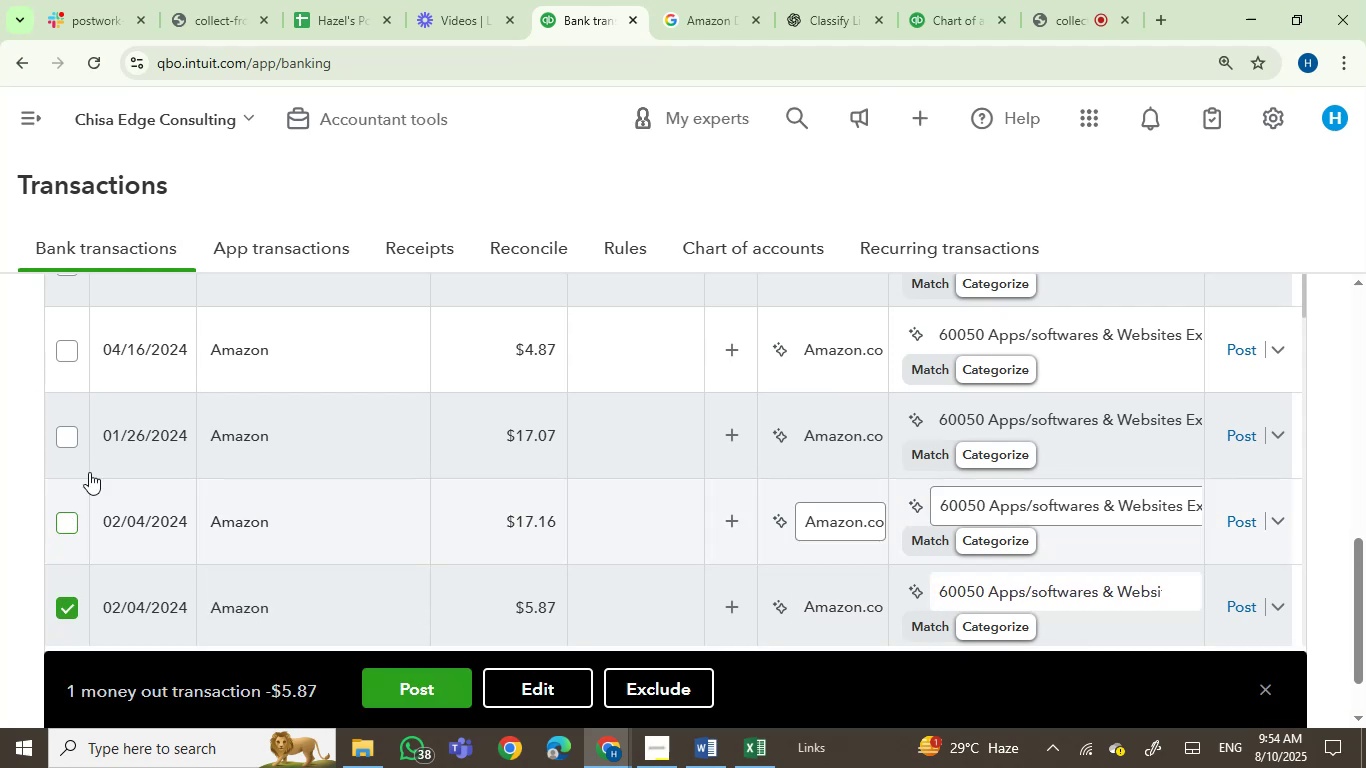 
mouse_move([213, 435])
 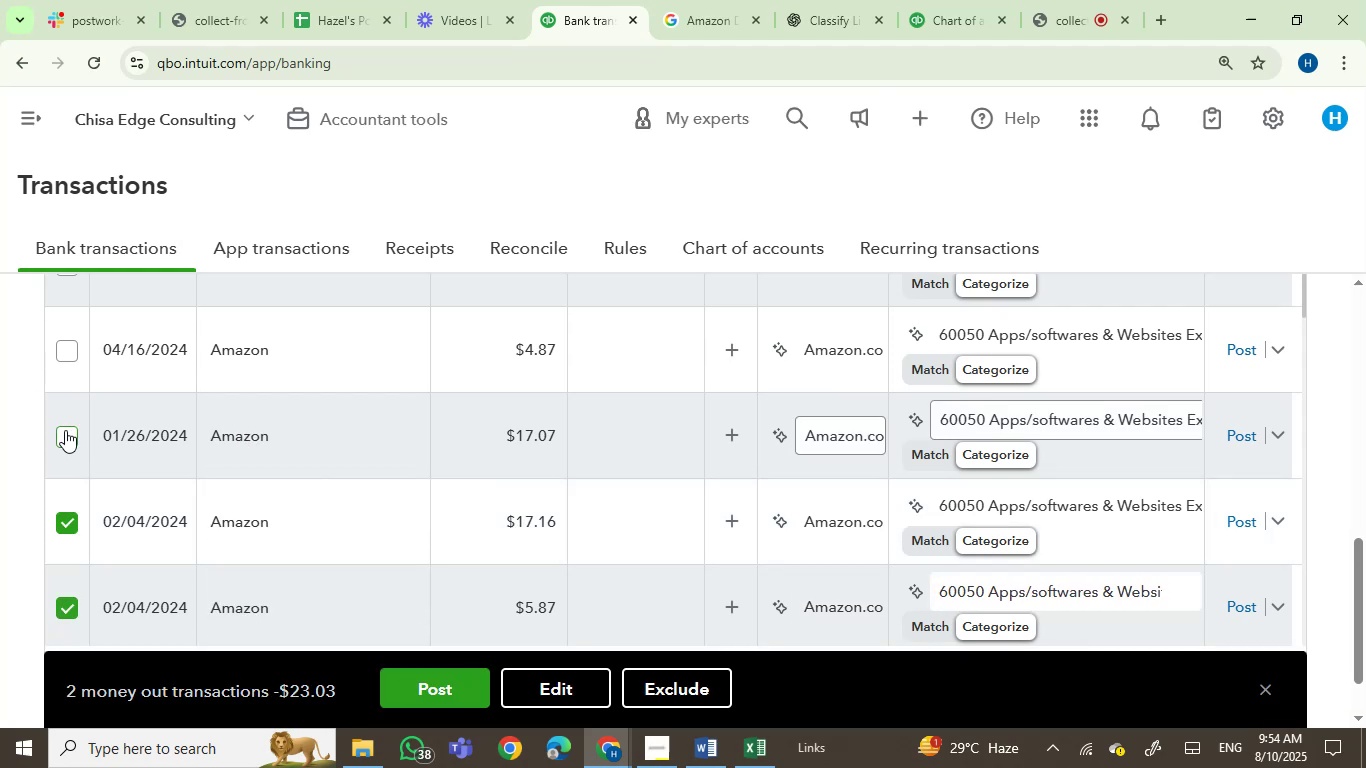 
left_click([65, 430])
 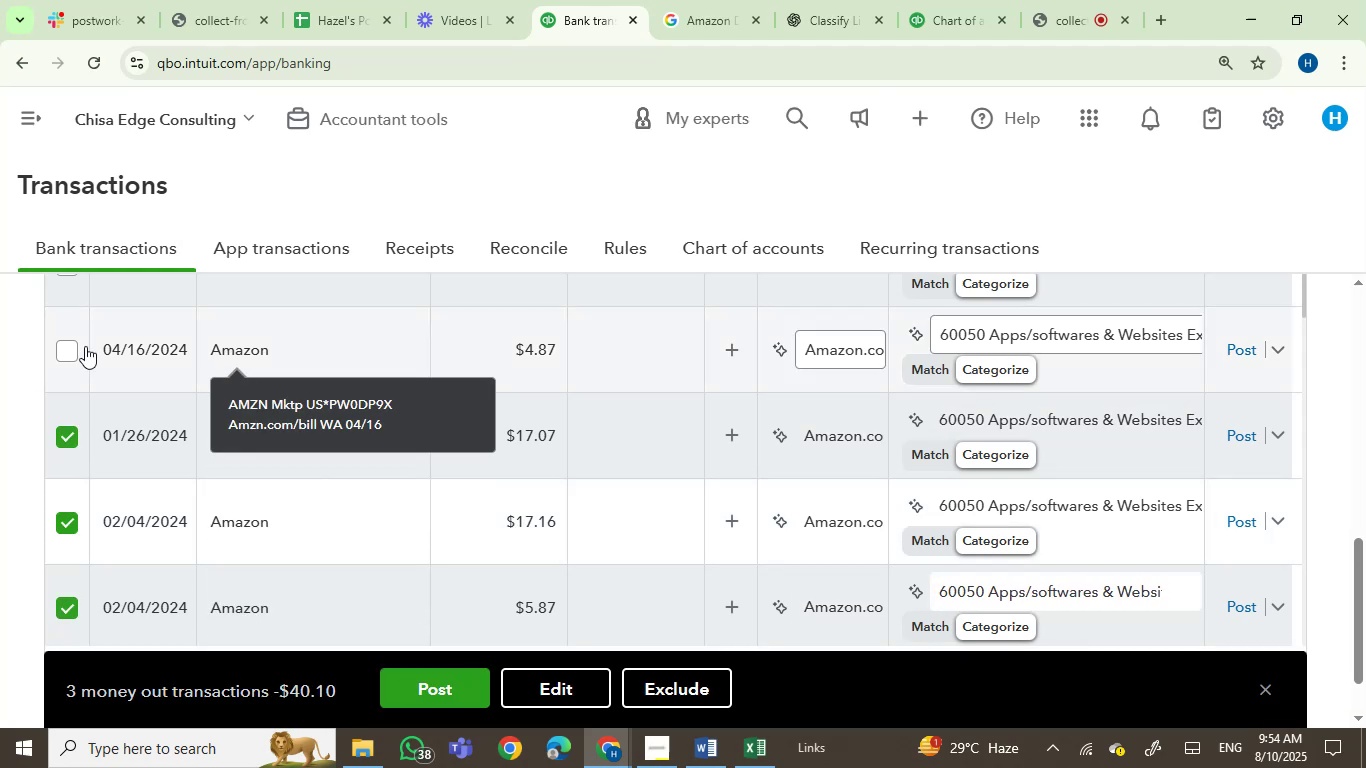 
left_click([60, 351])
 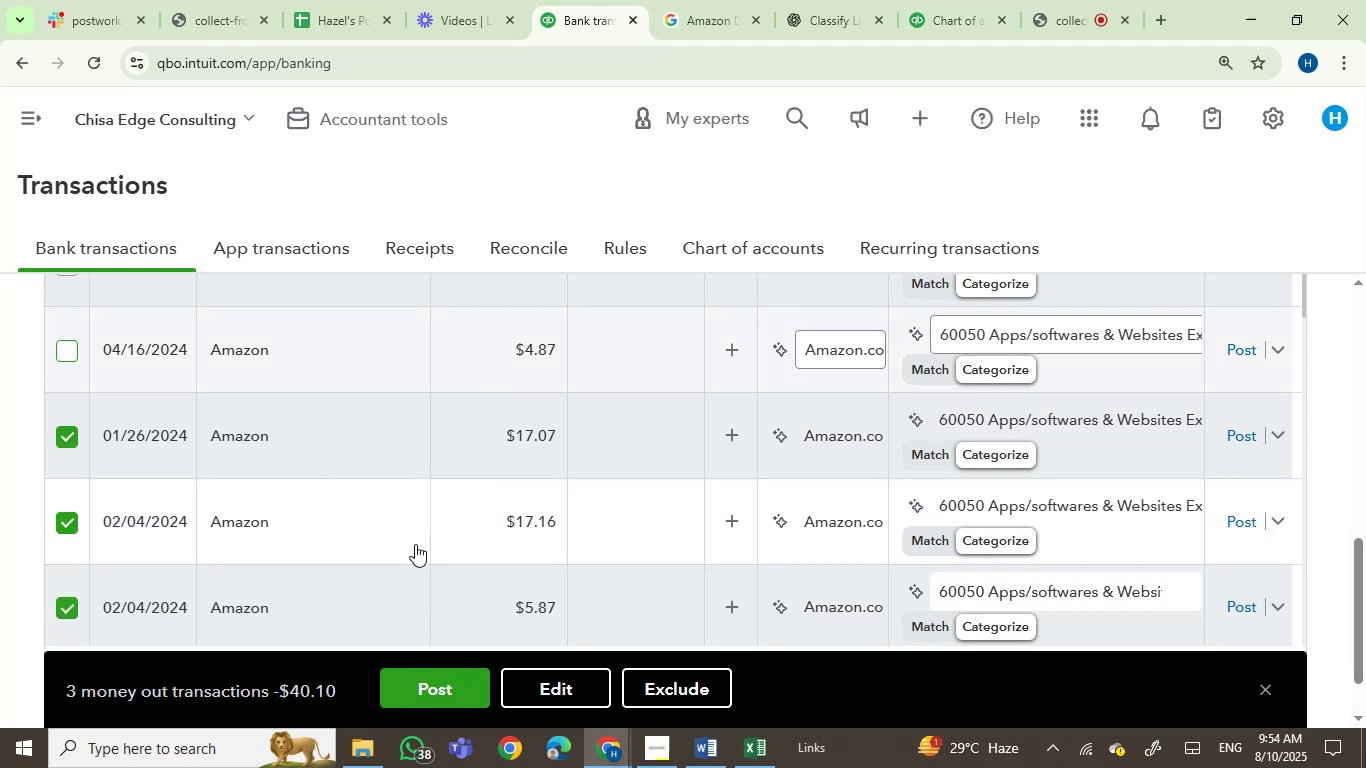 
scroll: coordinate [417, 546], scroll_direction: down, amount: 1.0
 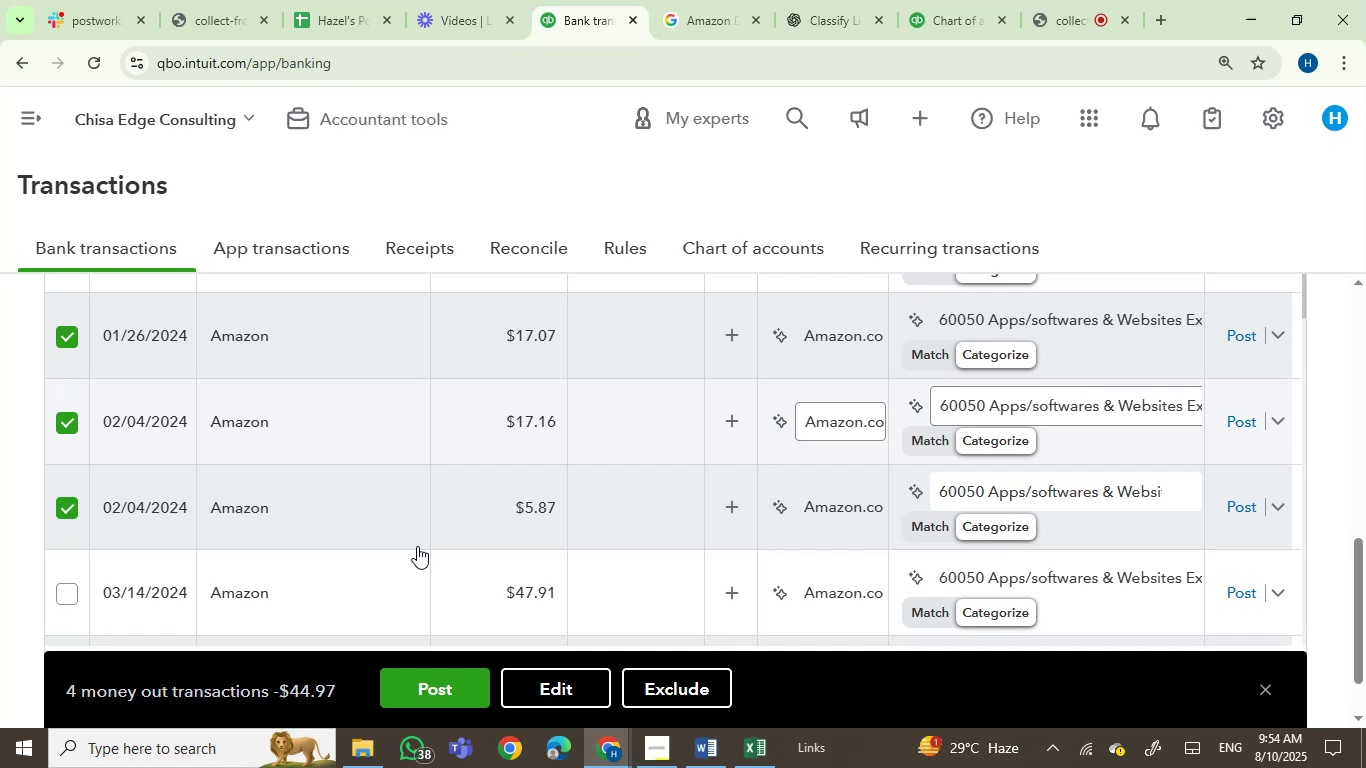 
scroll: coordinate [464, 483], scroll_direction: up, amount: 4.0
 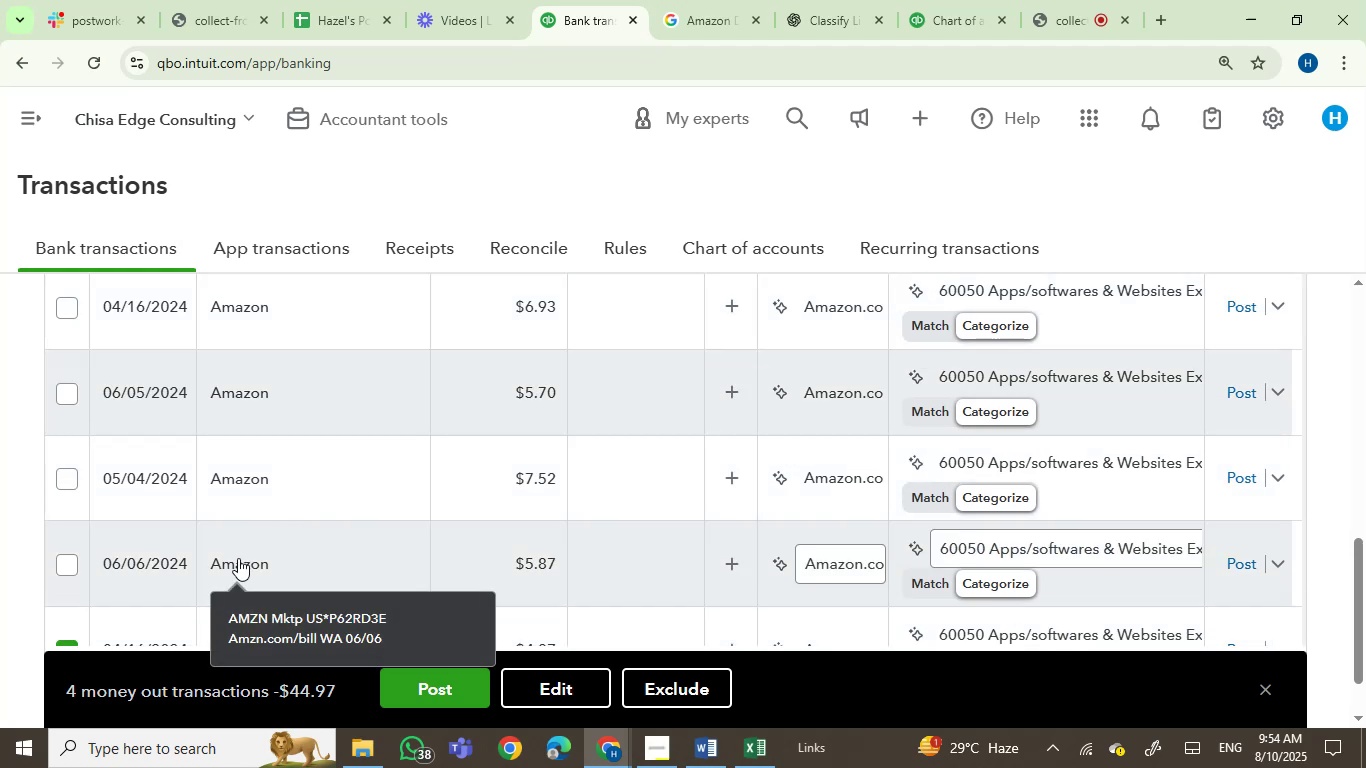 
left_click([68, 568])
 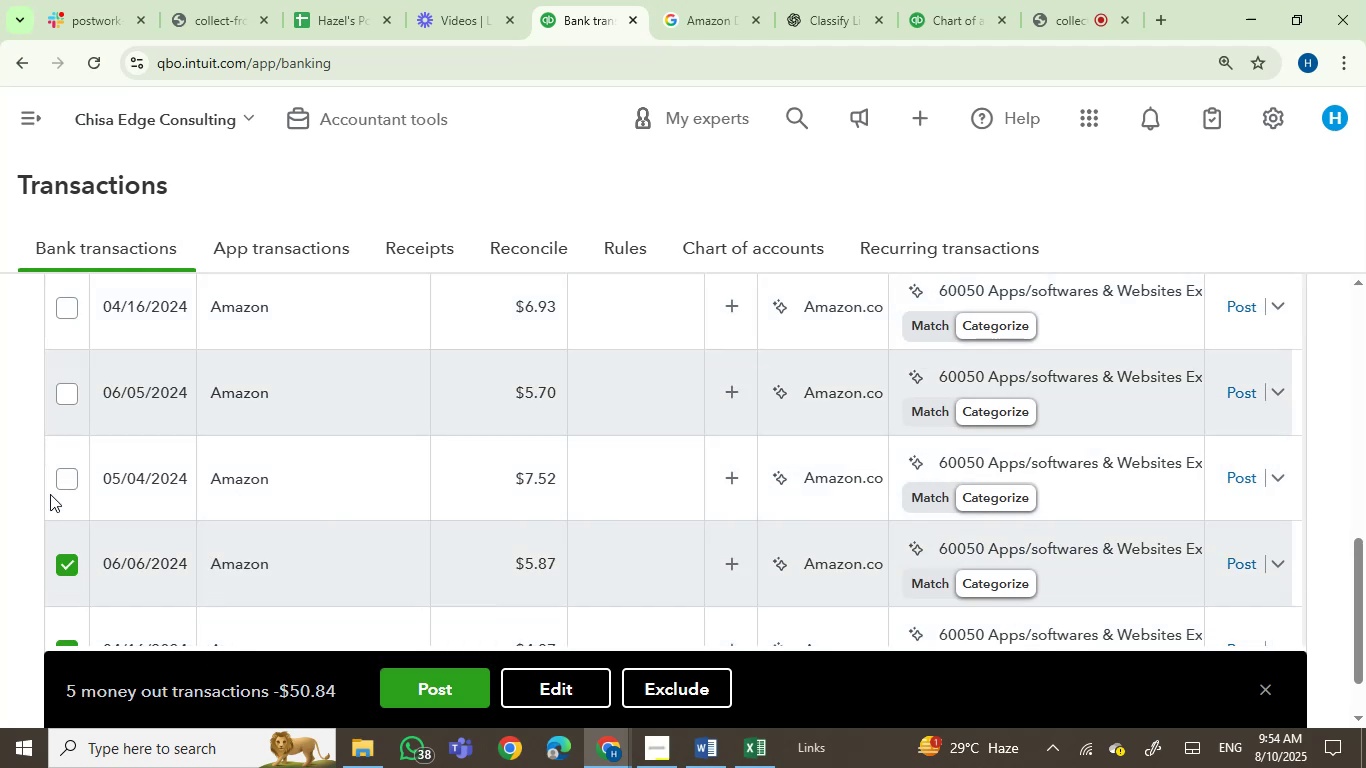 
left_click([65, 477])
 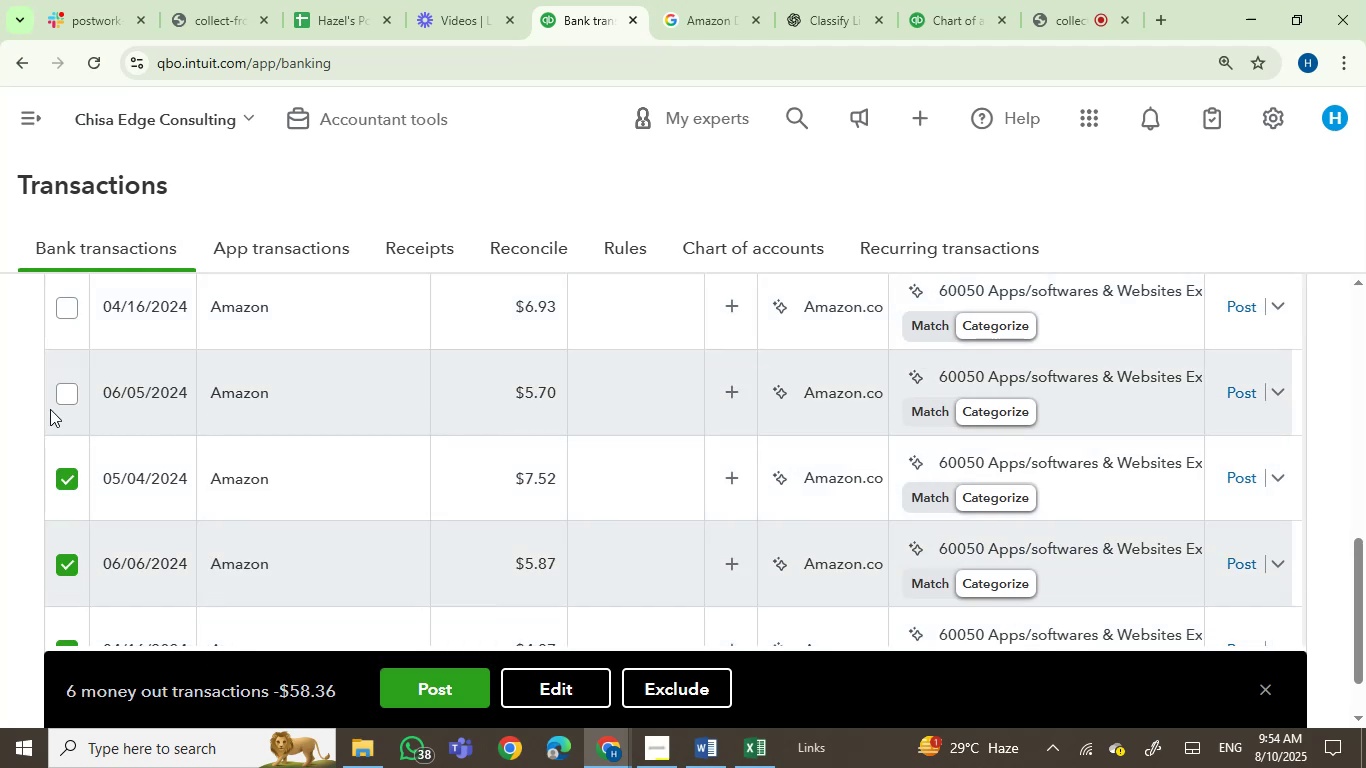 
left_click([66, 395])
 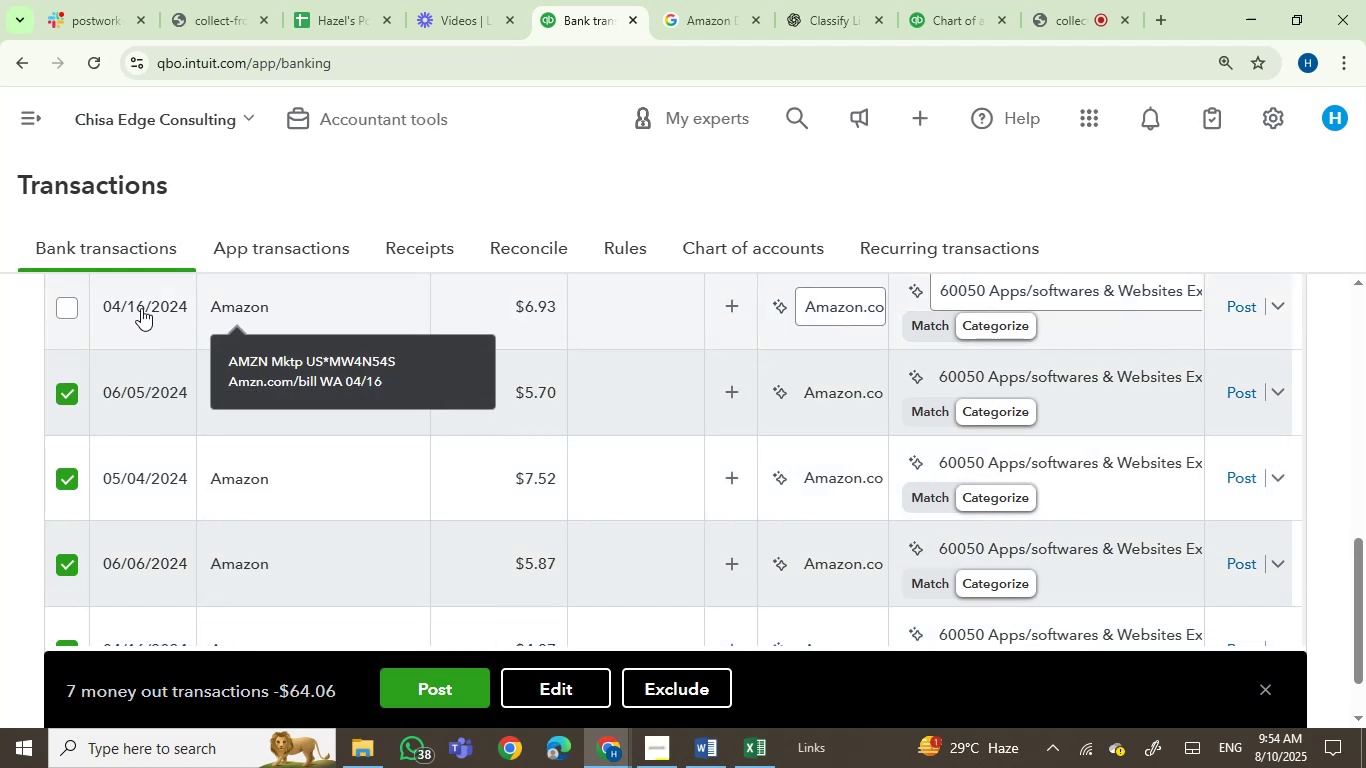 
left_click([73, 306])
 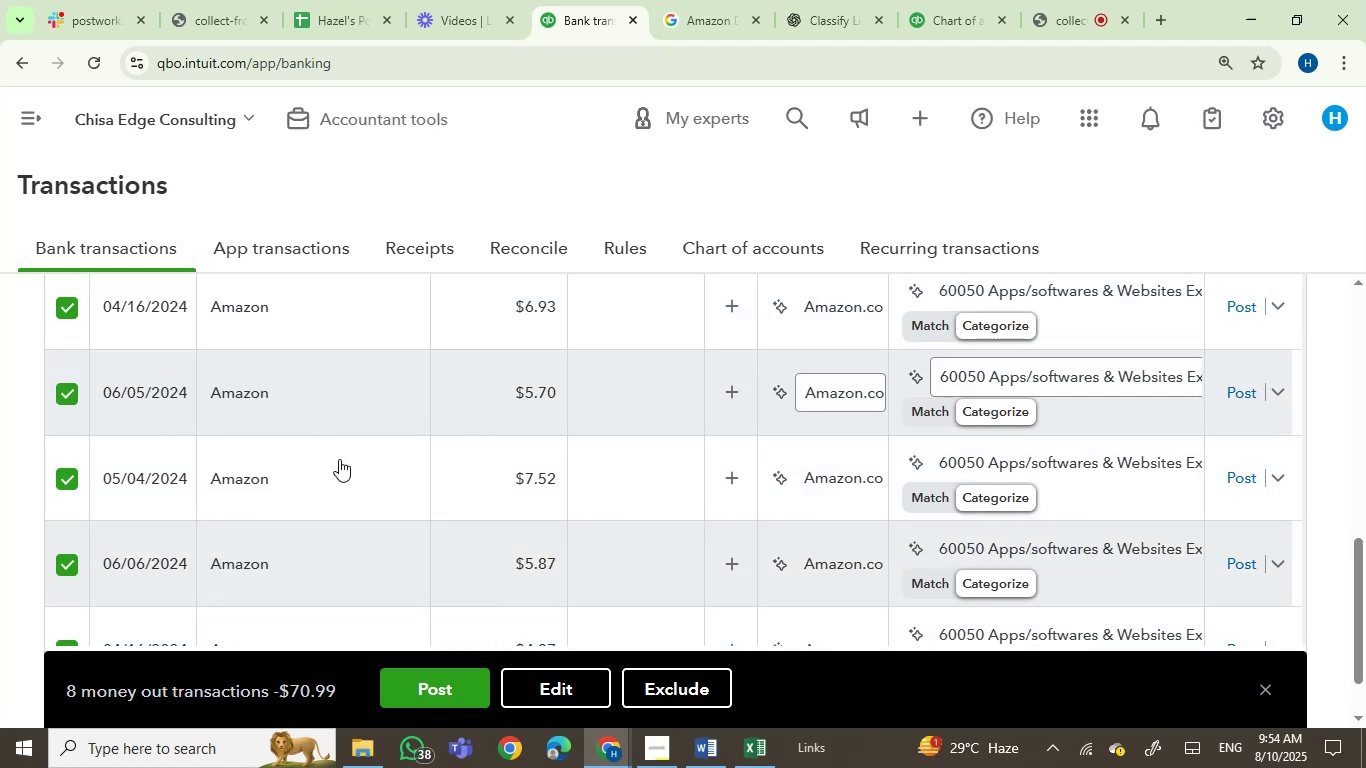 
scroll: coordinate [357, 479], scroll_direction: up, amount: 2.0
 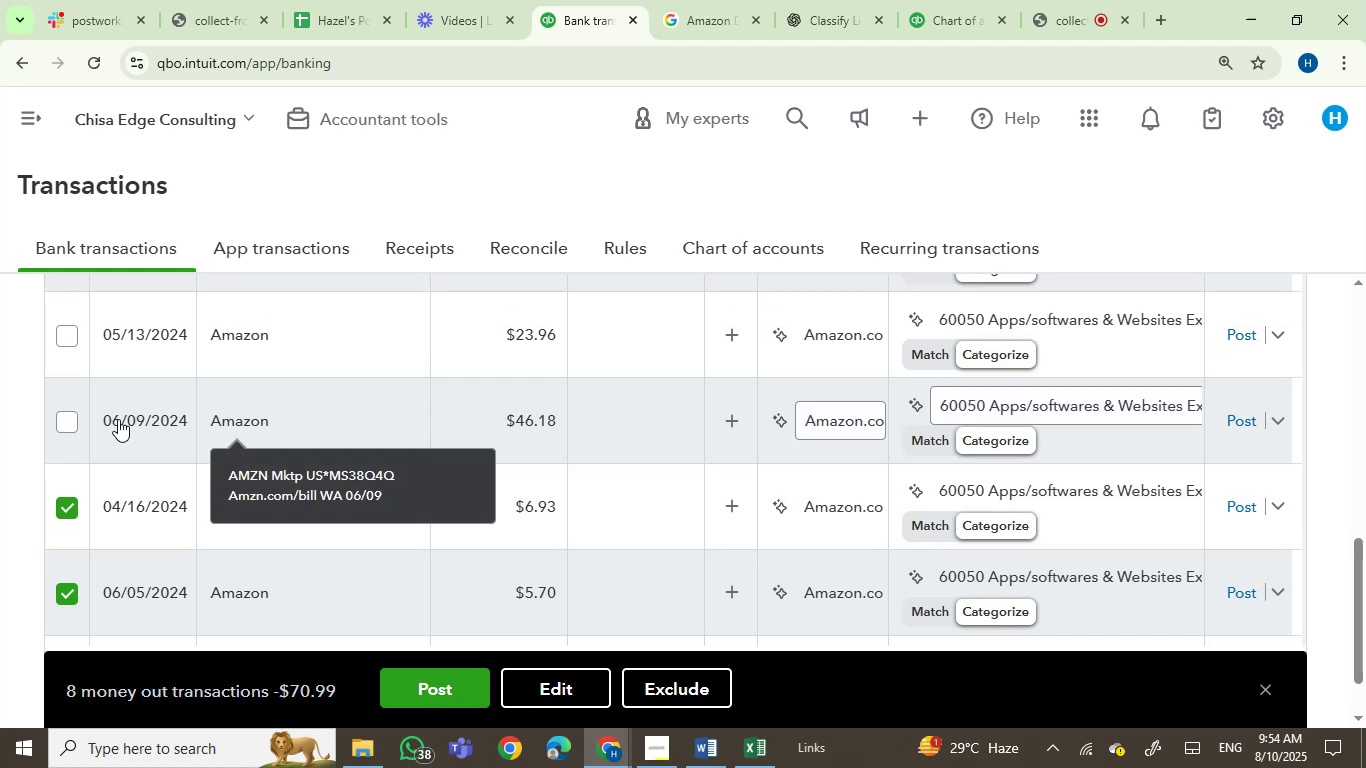 
left_click([67, 423])
 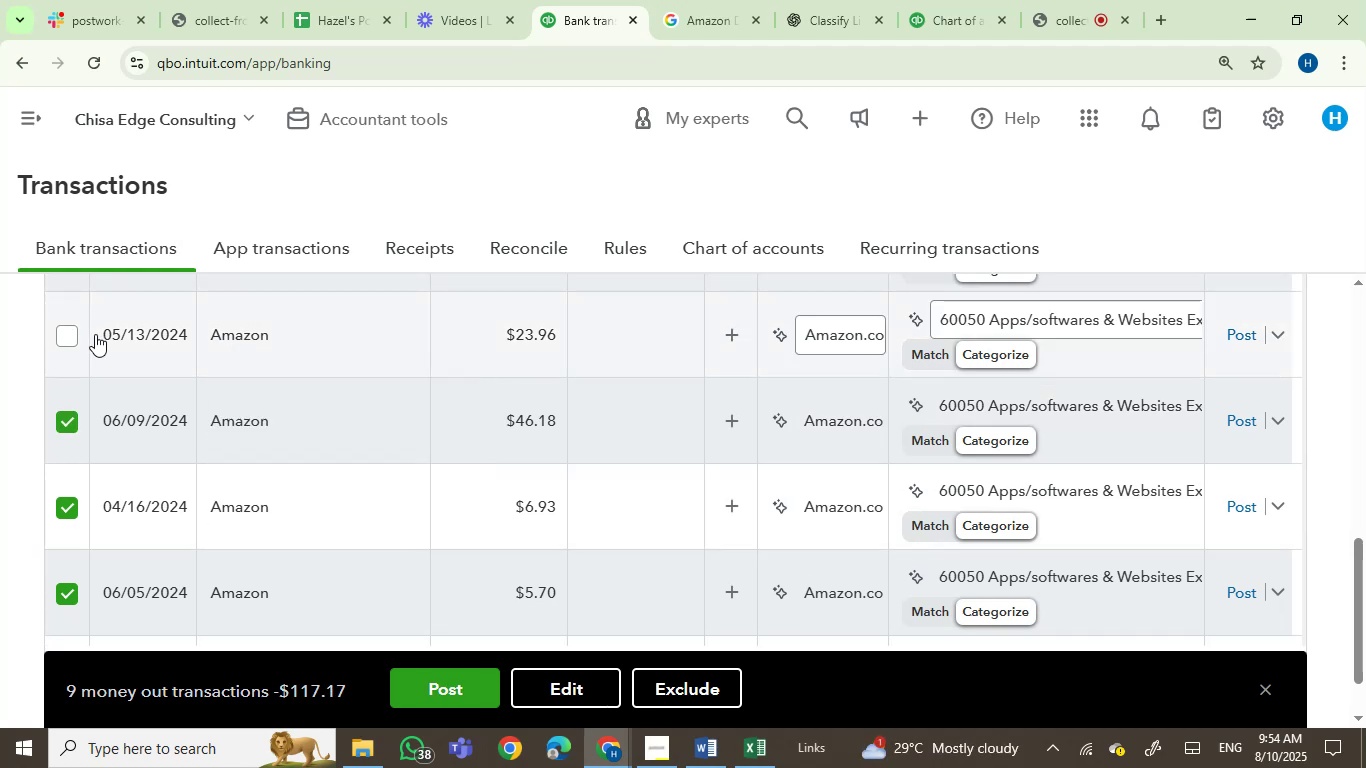 
left_click([66, 332])
 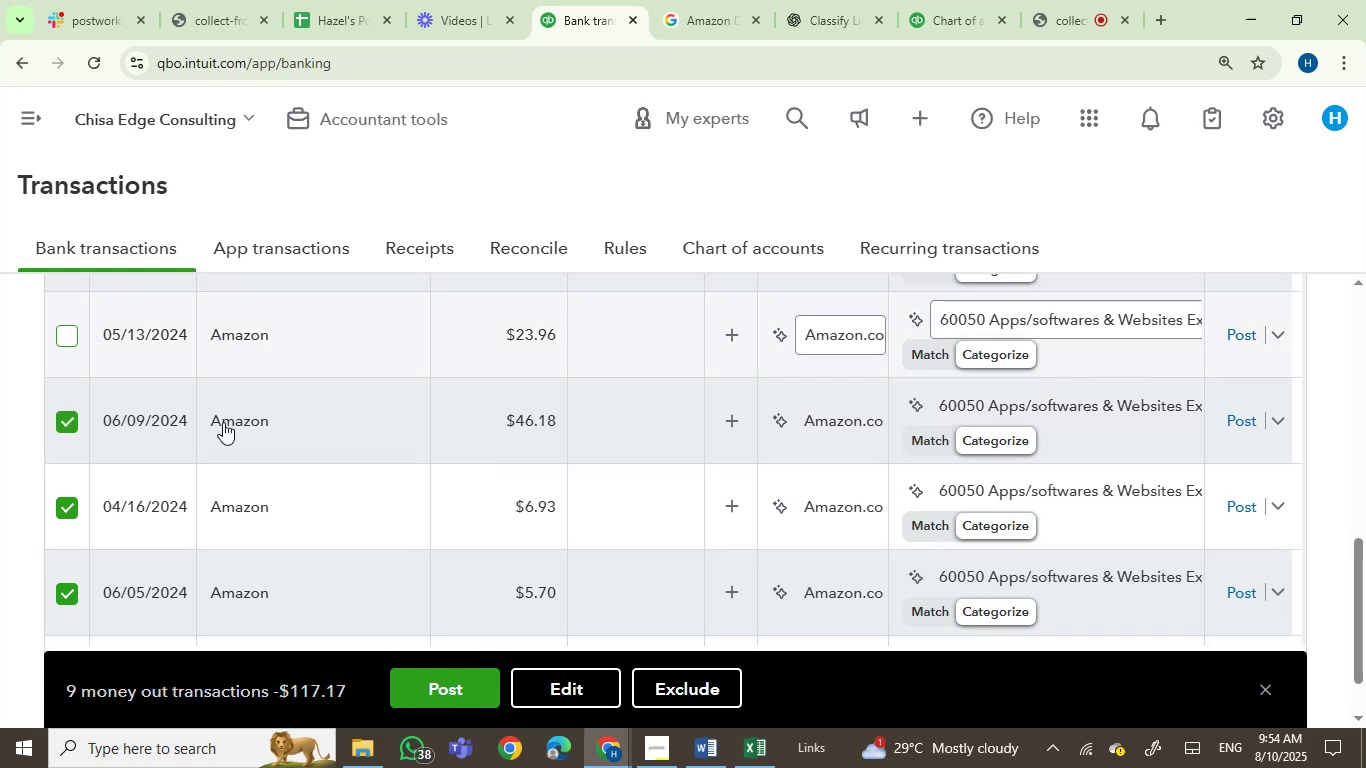 
scroll: coordinate [349, 490], scroll_direction: up, amount: 2.0
 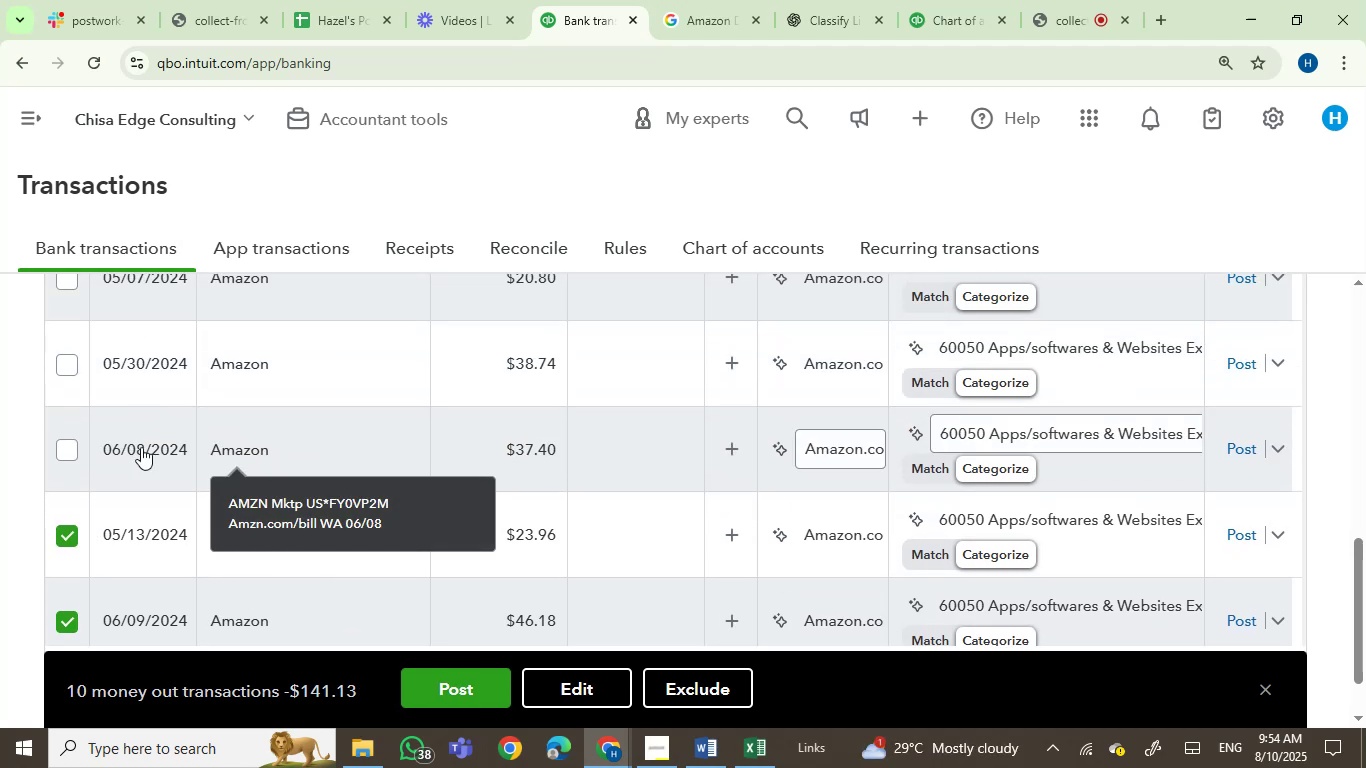 
left_click([59, 451])
 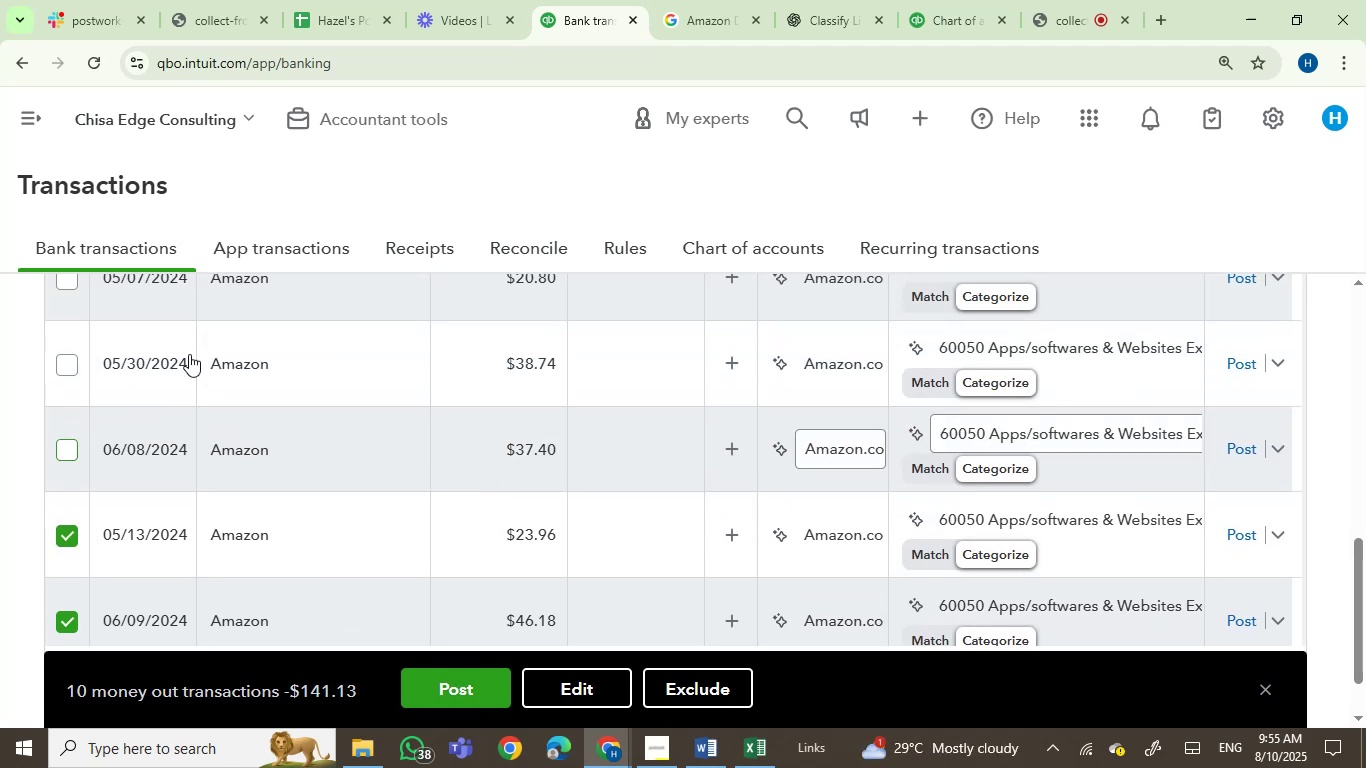 
mouse_move([219, 365])
 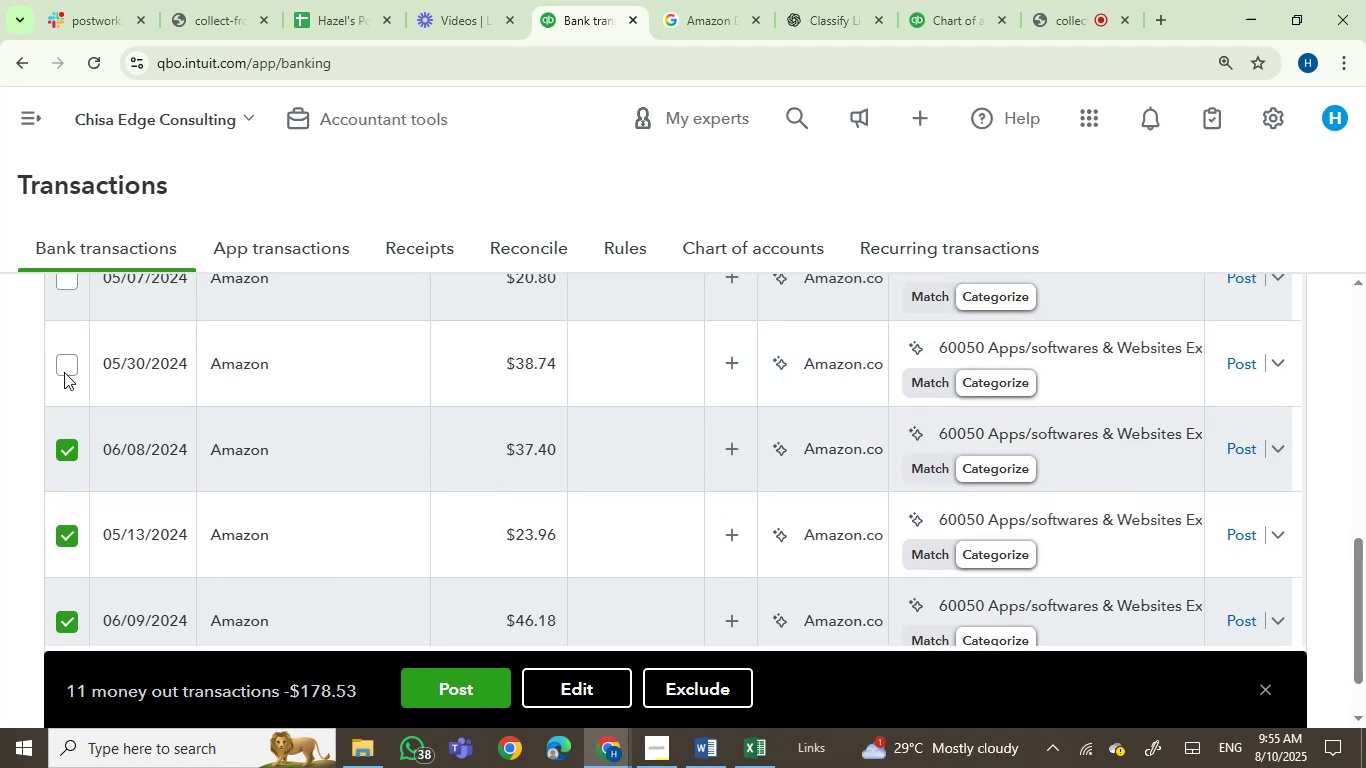 
left_click([67, 361])
 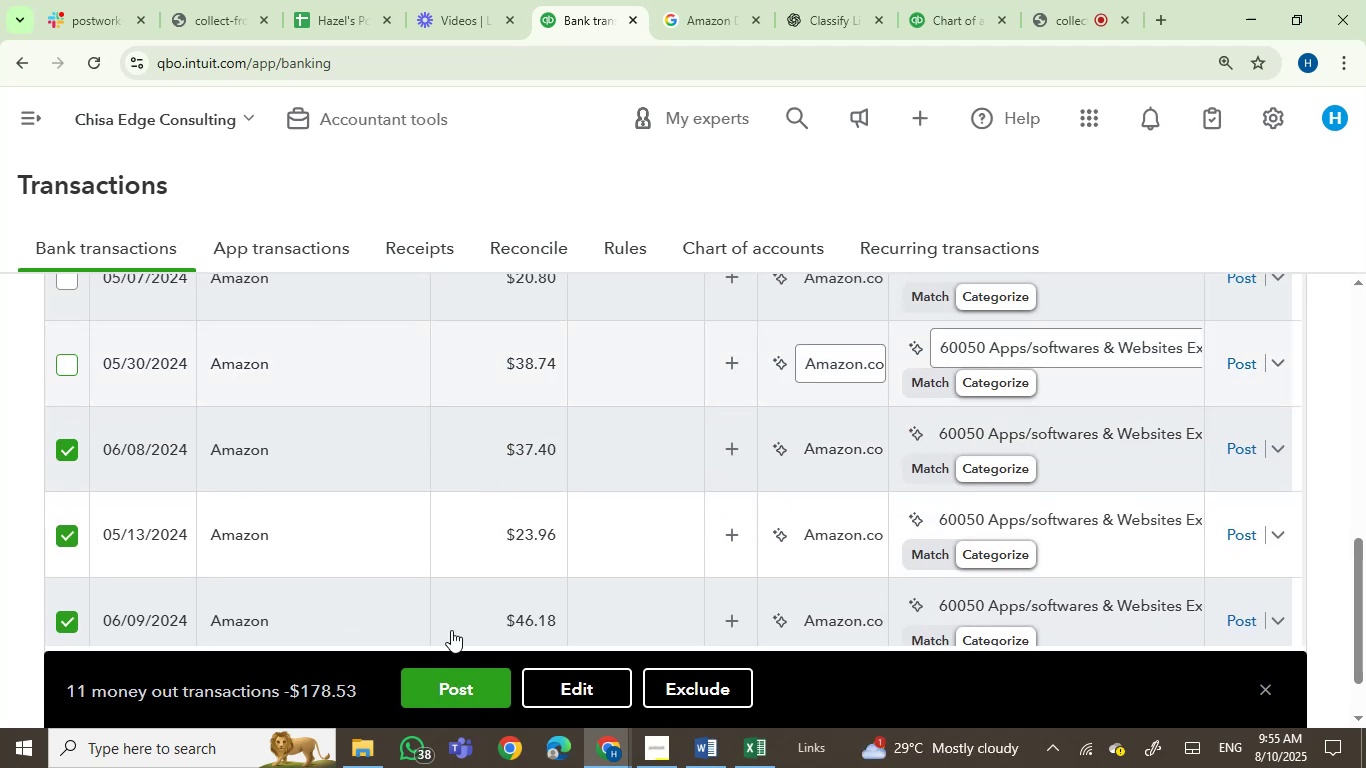 
scroll: coordinate [460, 639], scroll_direction: up, amount: 2.0
 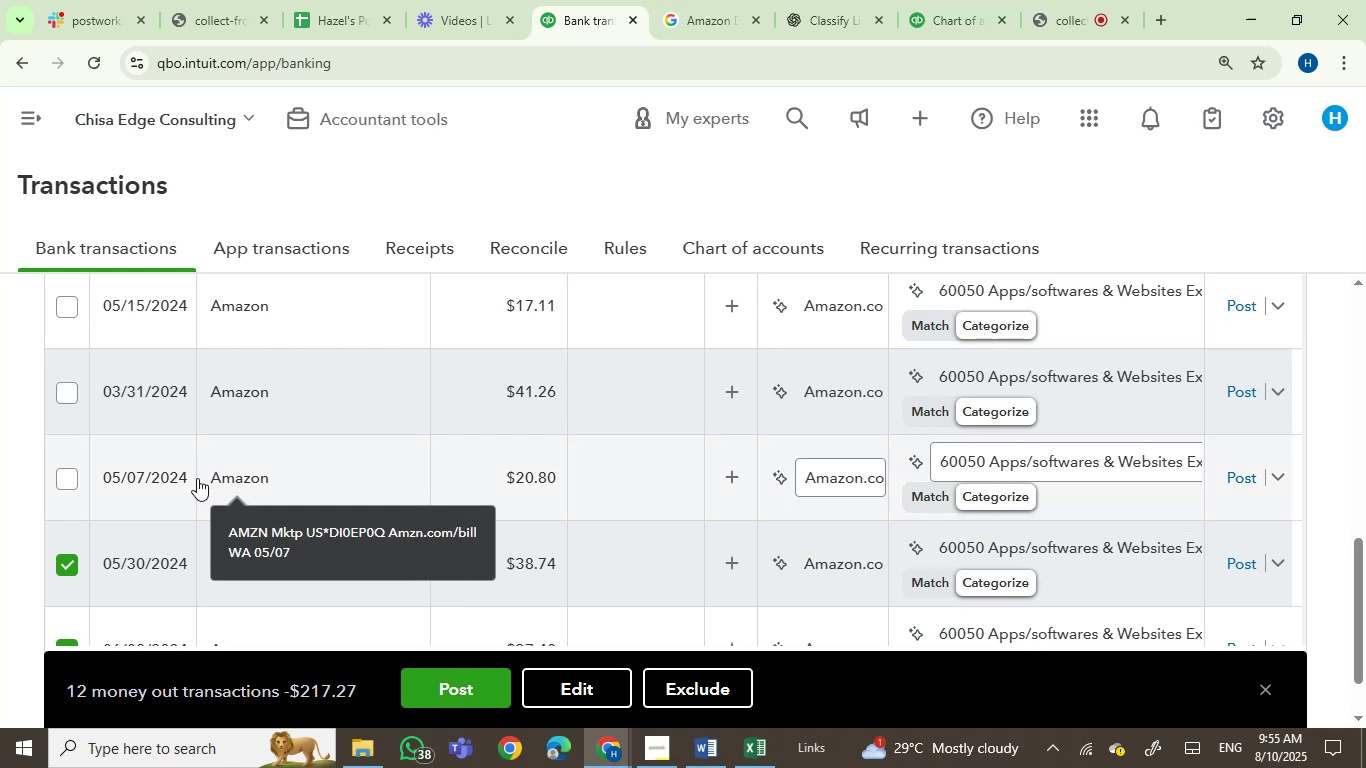 
left_click([75, 477])
 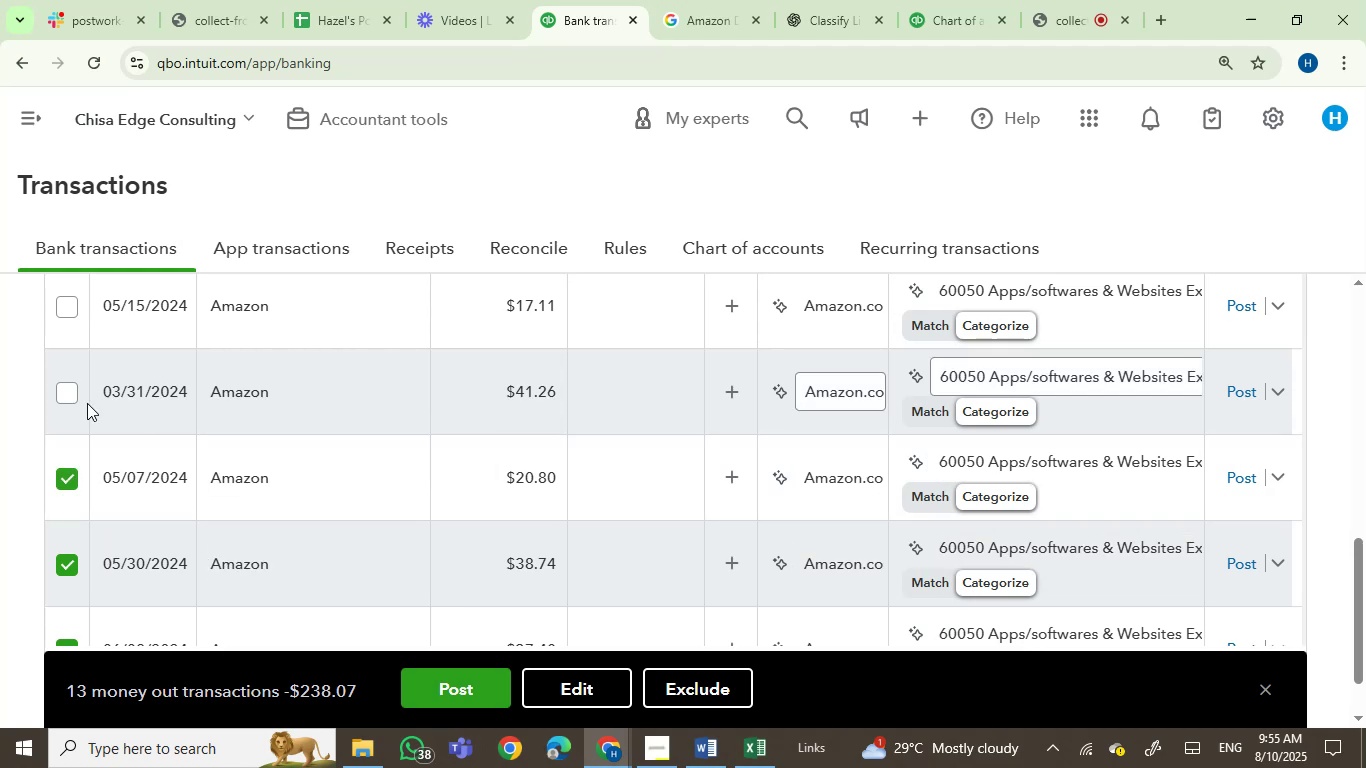 
left_click([68, 394])
 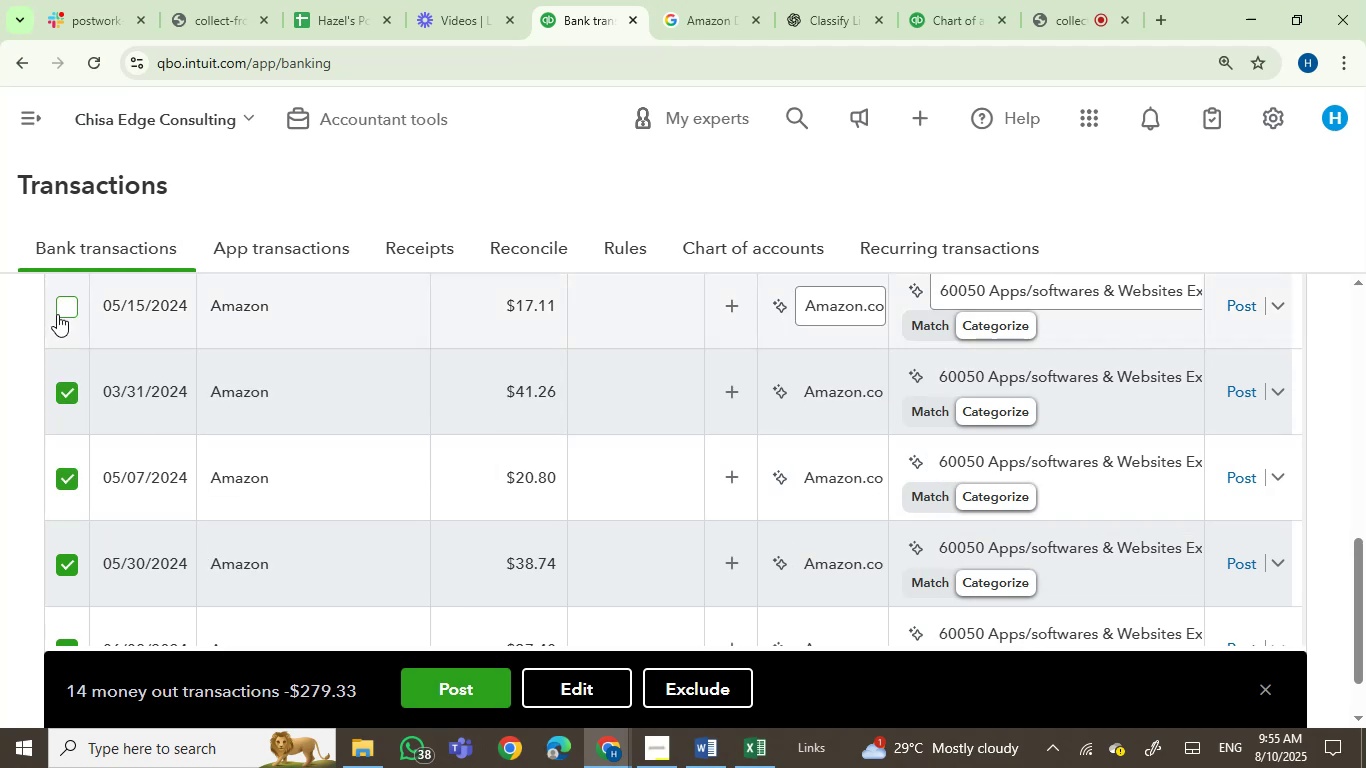 
left_click([68, 309])
 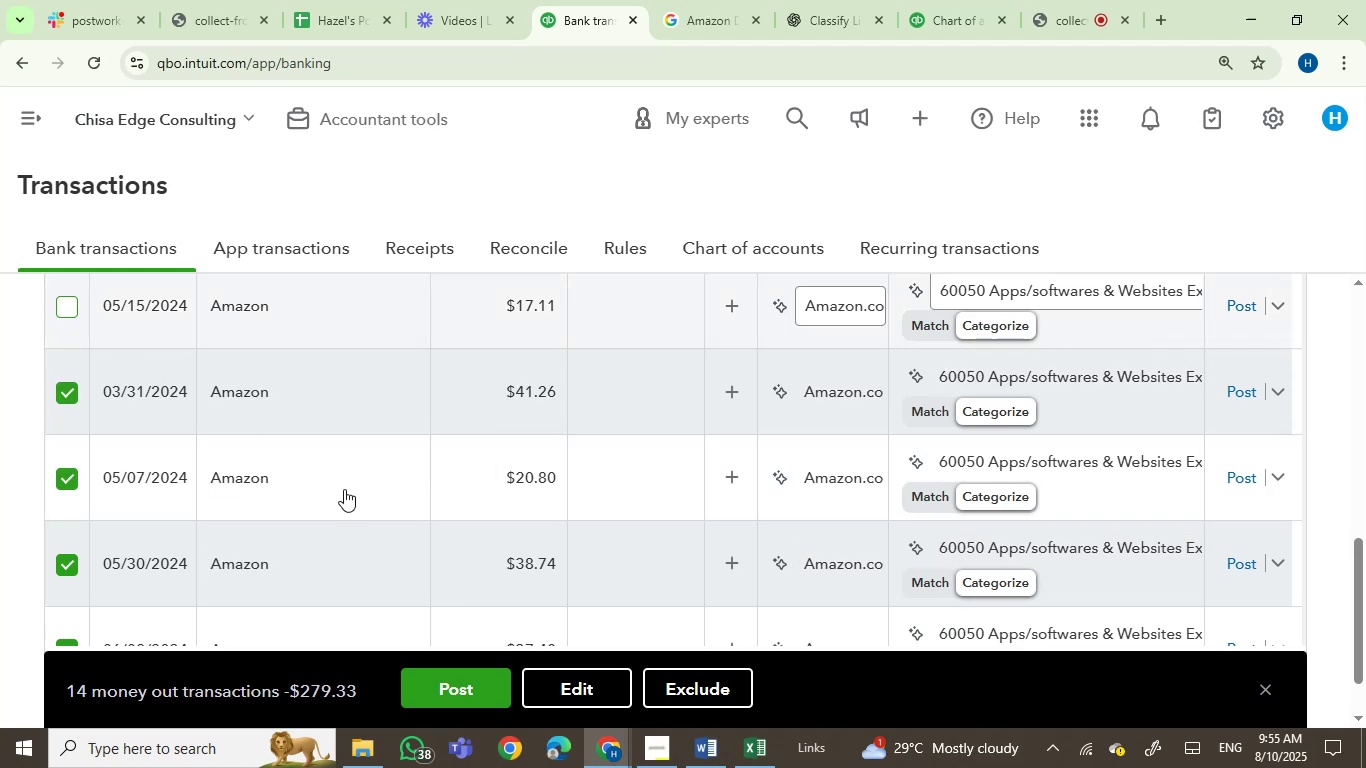 
scroll: coordinate [344, 489], scroll_direction: up, amount: 2.0
 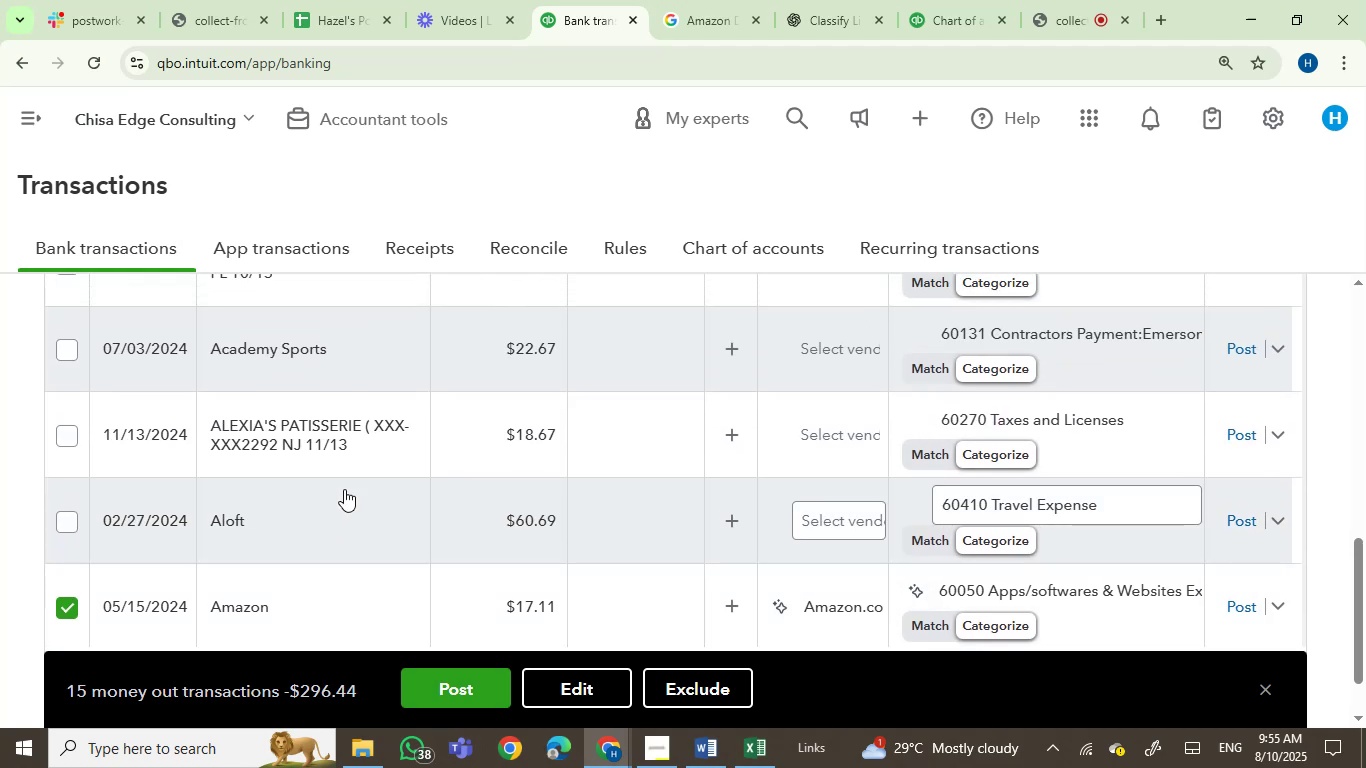 
scroll: coordinate [572, 514], scroll_direction: down, amount: 16.0
 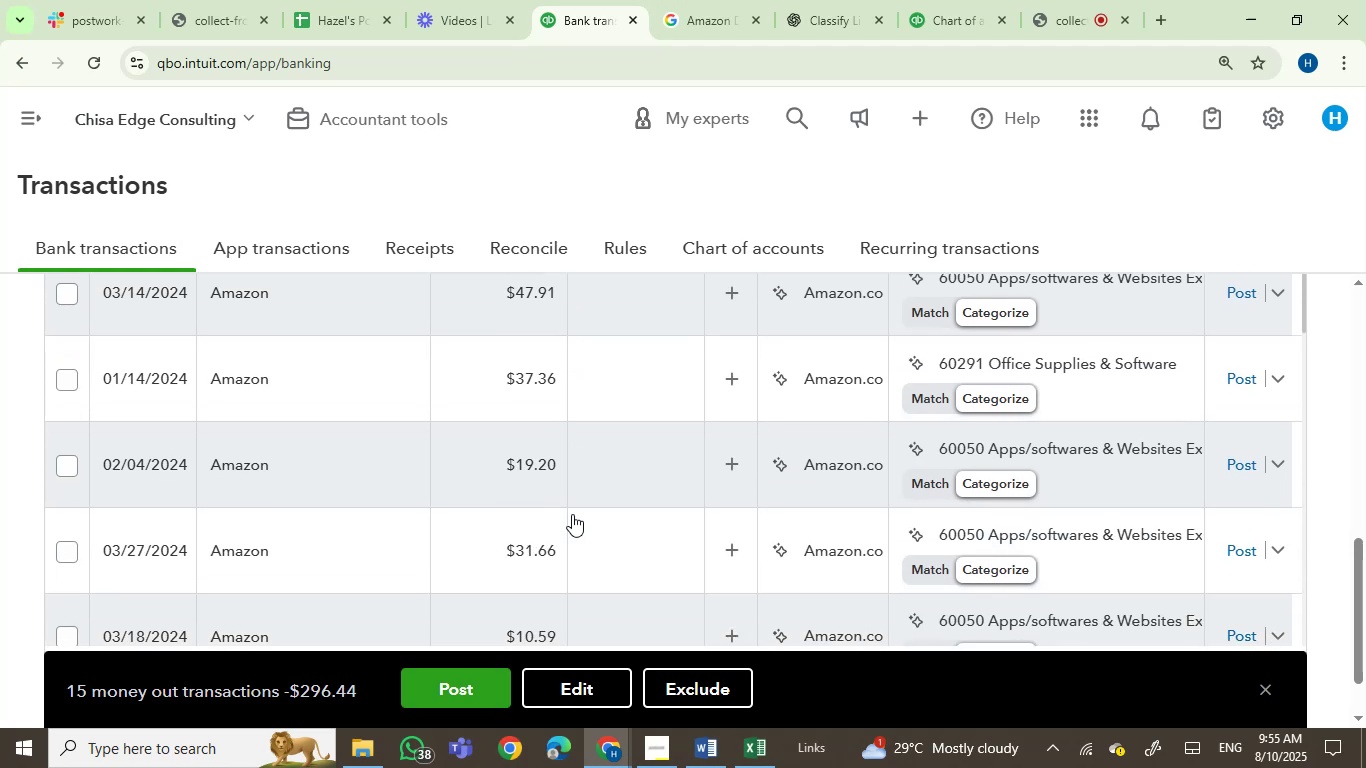 
scroll: coordinate [572, 514], scroll_direction: up, amount: 1.0
 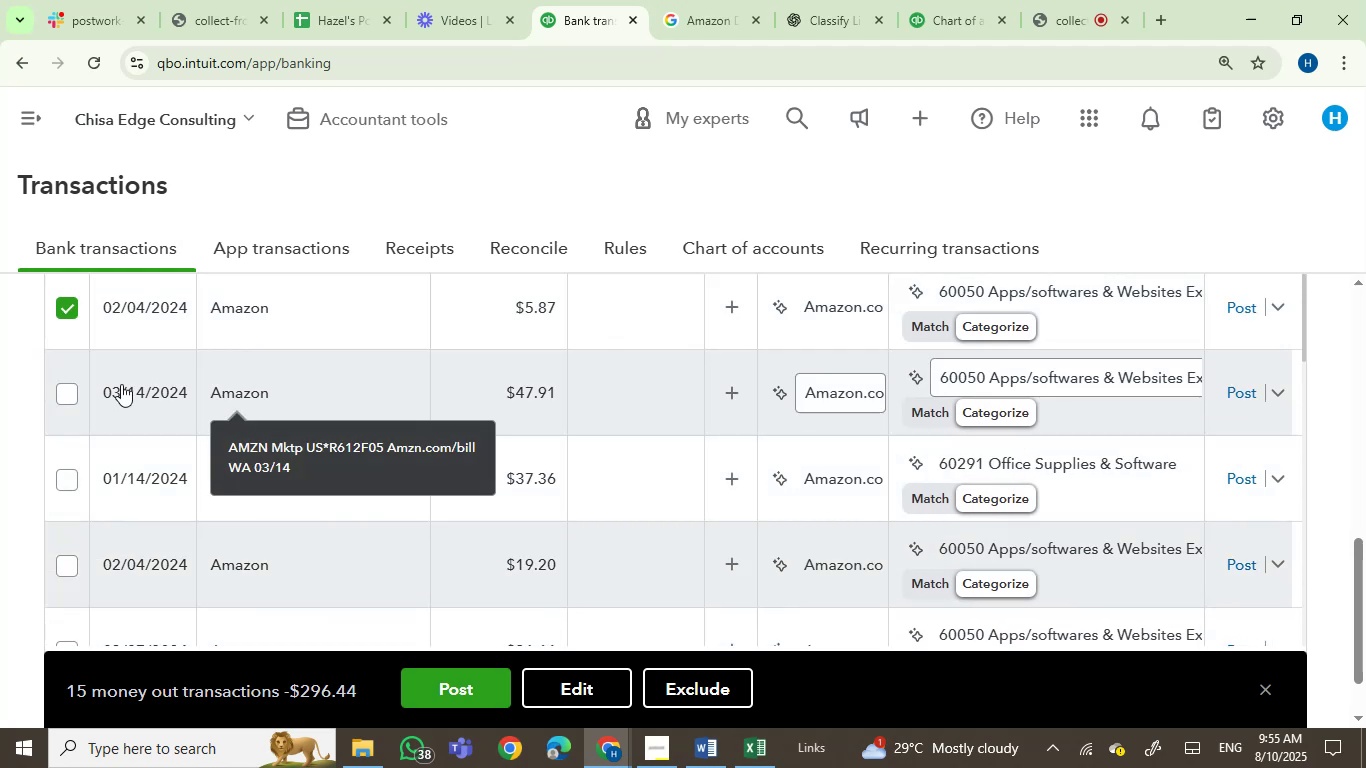 
left_click([65, 394])
 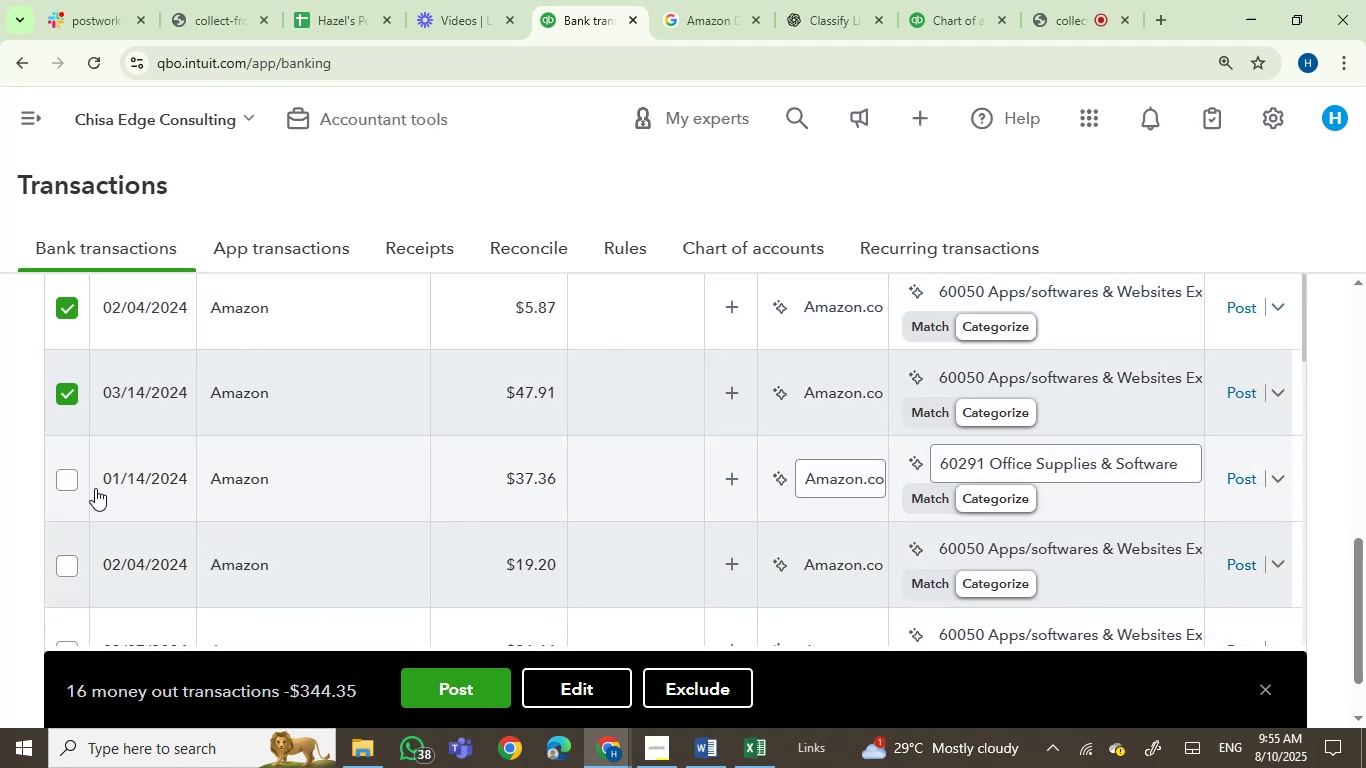 
left_click([64, 481])
 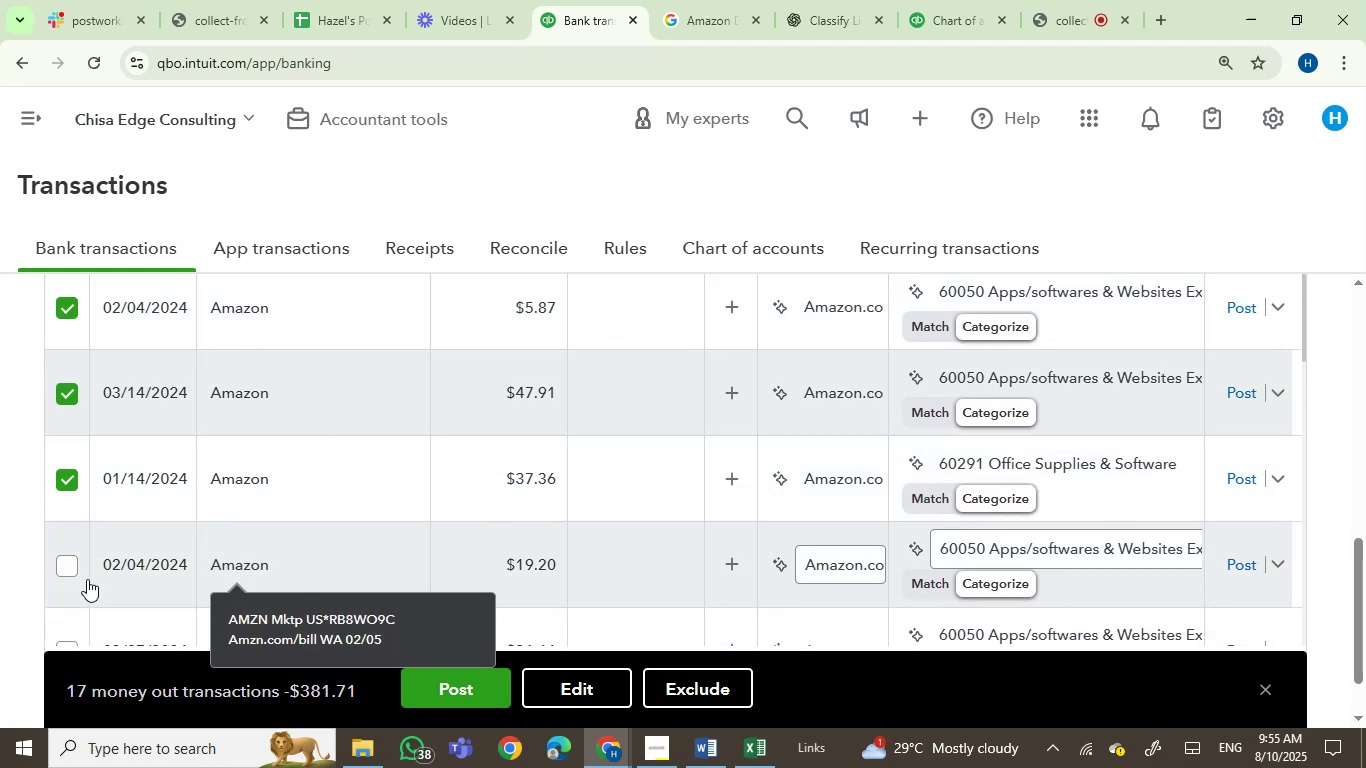 
left_click([68, 570])
 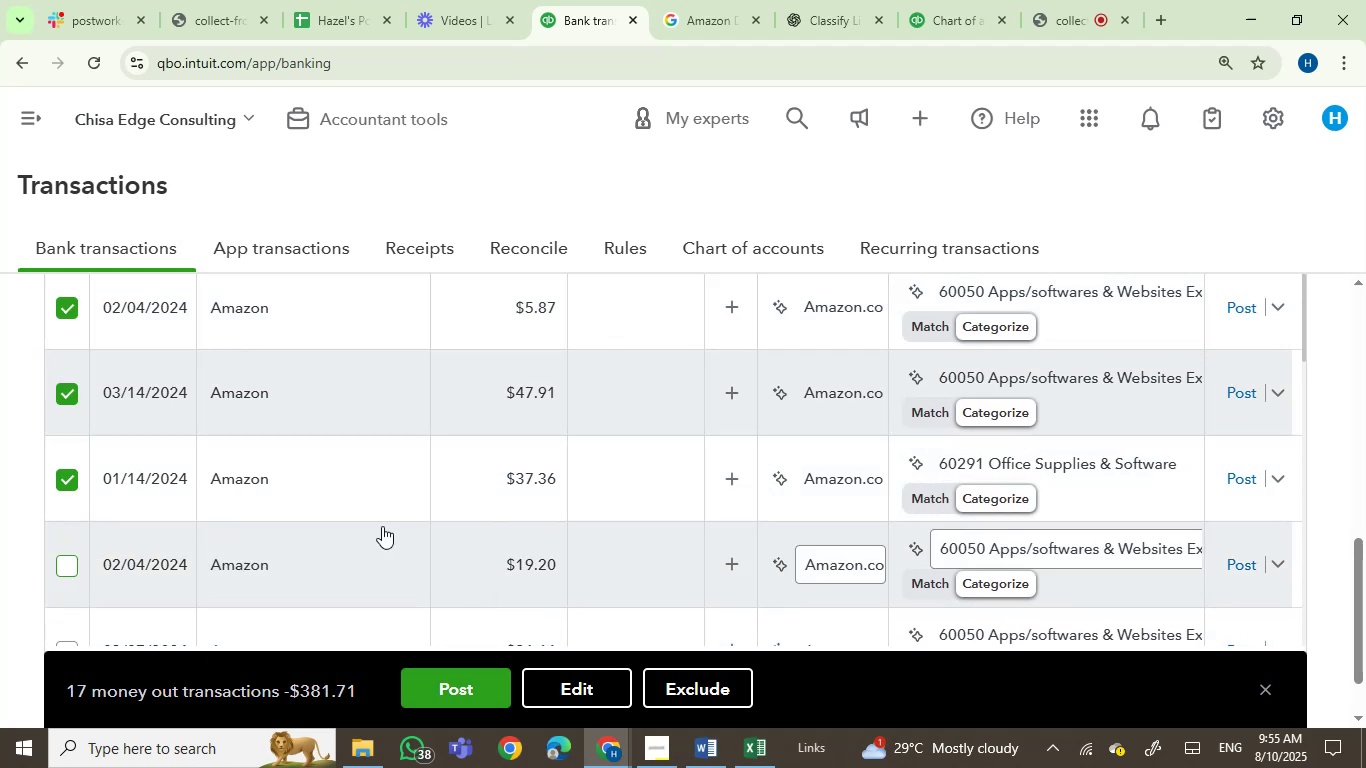 
scroll: coordinate [418, 519], scroll_direction: down, amount: 3.0
 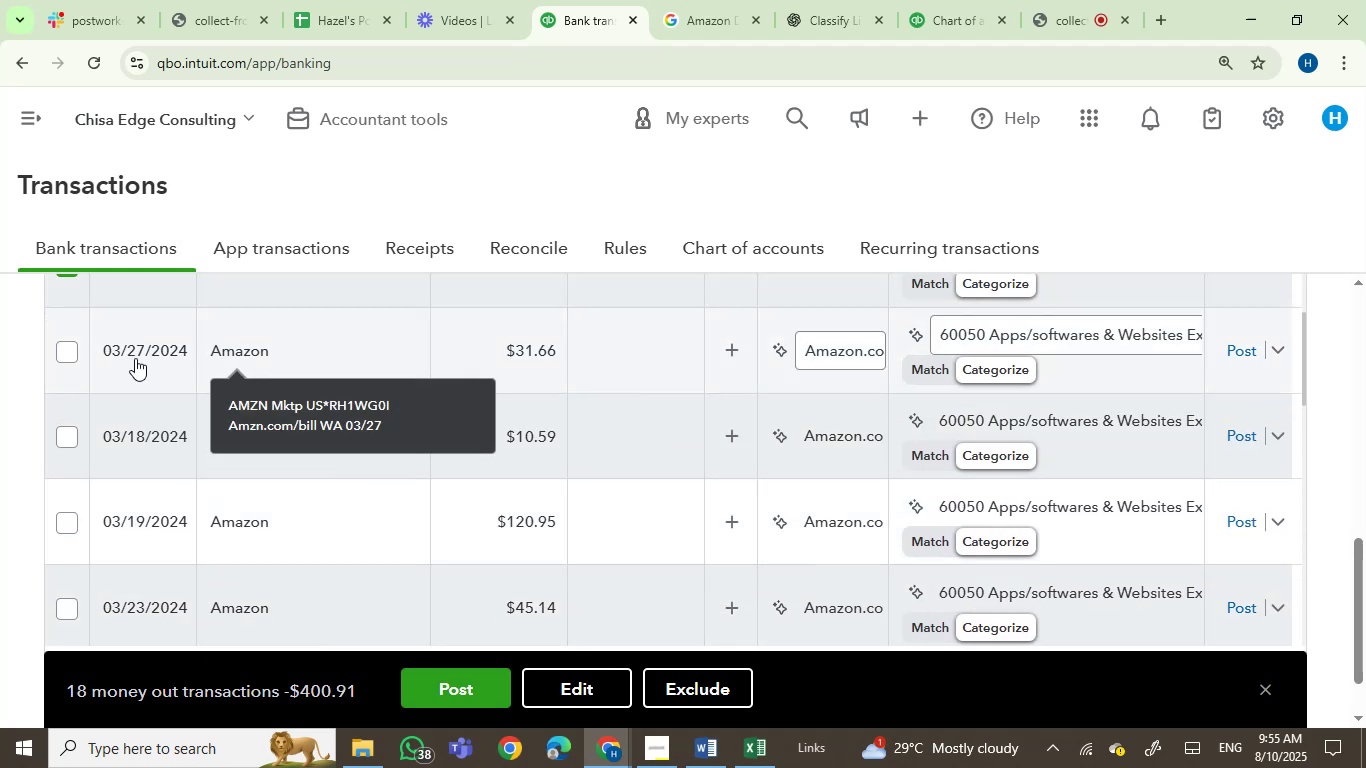 
left_click([59, 353])
 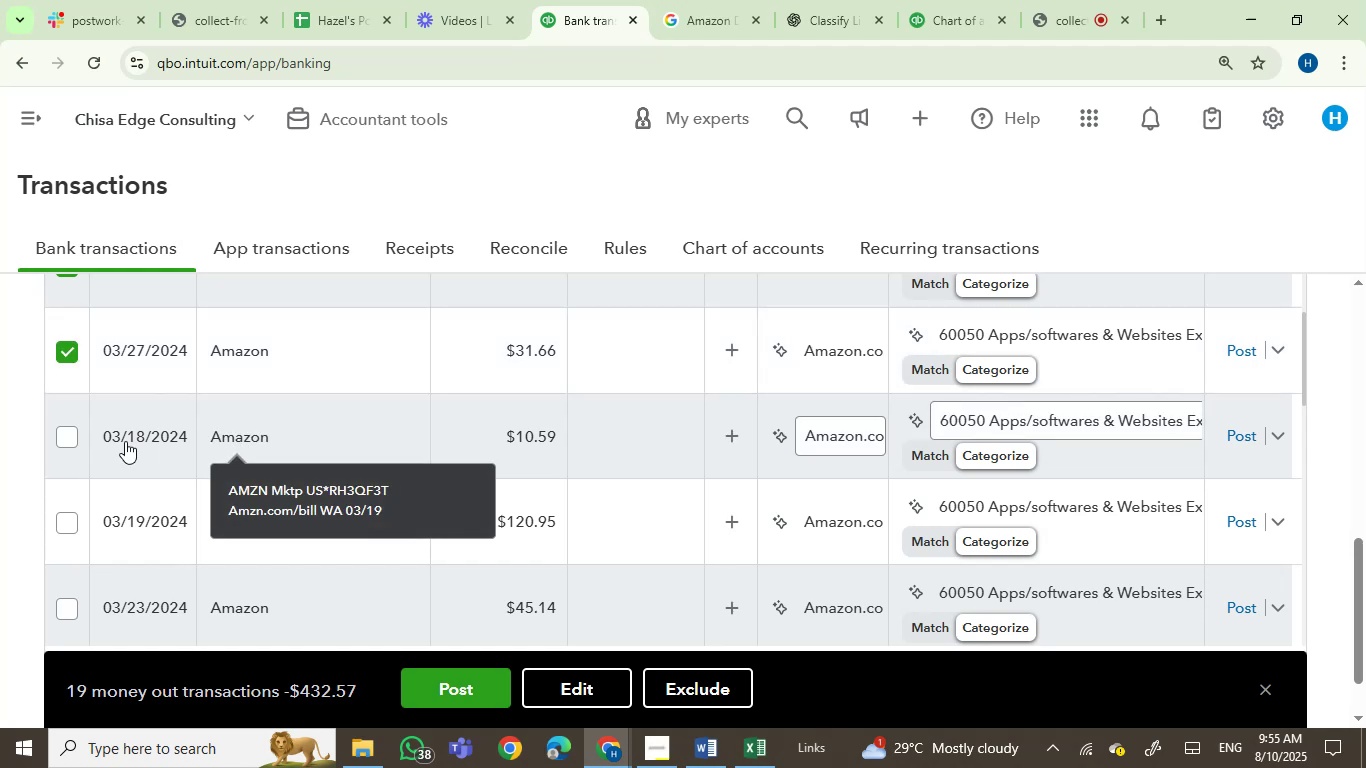 
left_click([65, 437])
 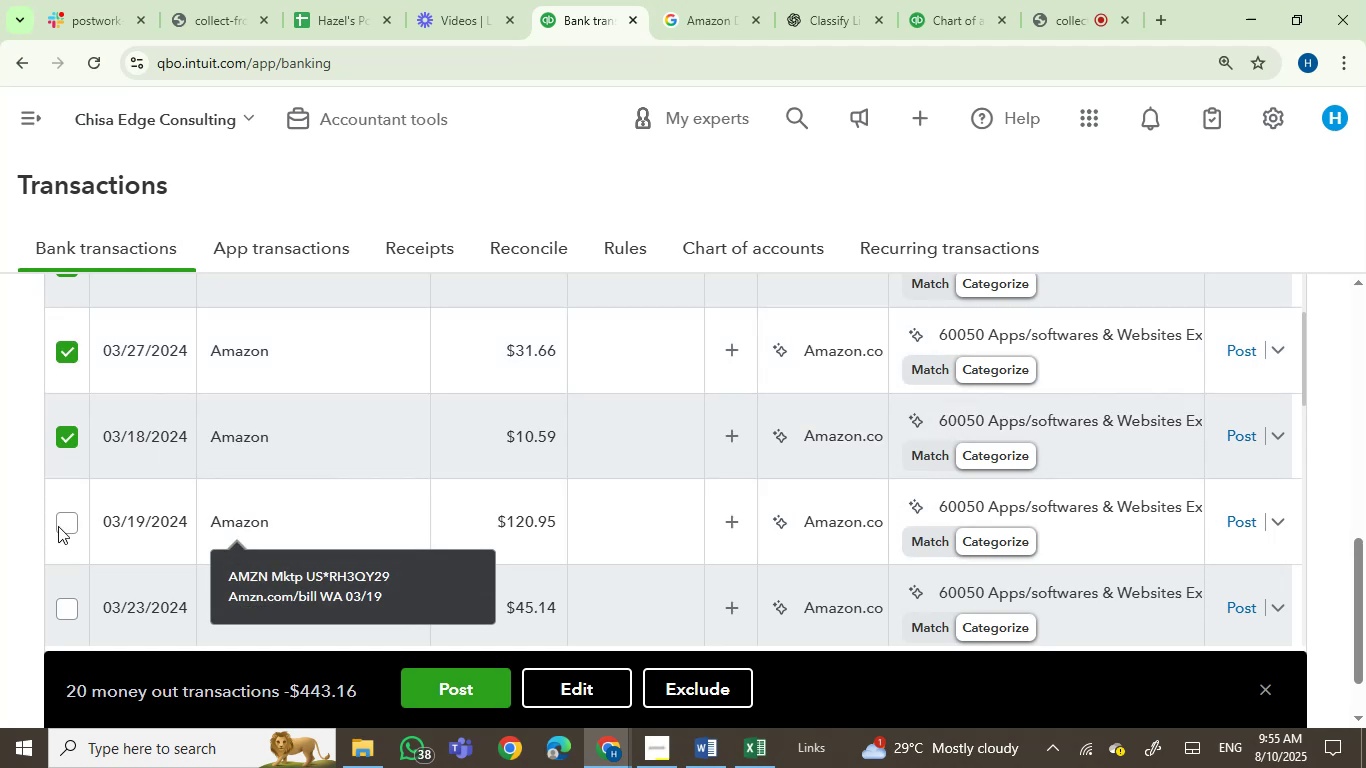 
left_click([64, 525])
 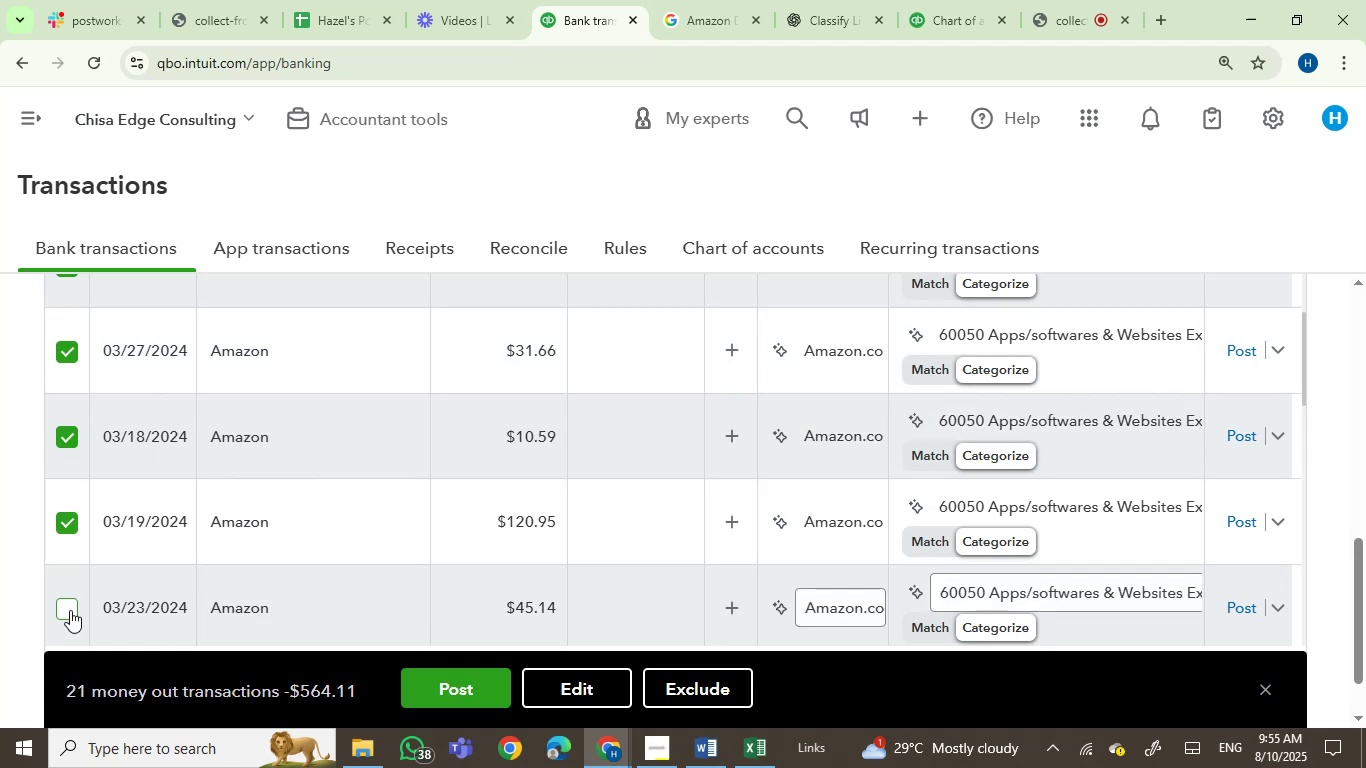 
scroll: coordinate [513, 514], scroll_direction: down, amount: 3.0
 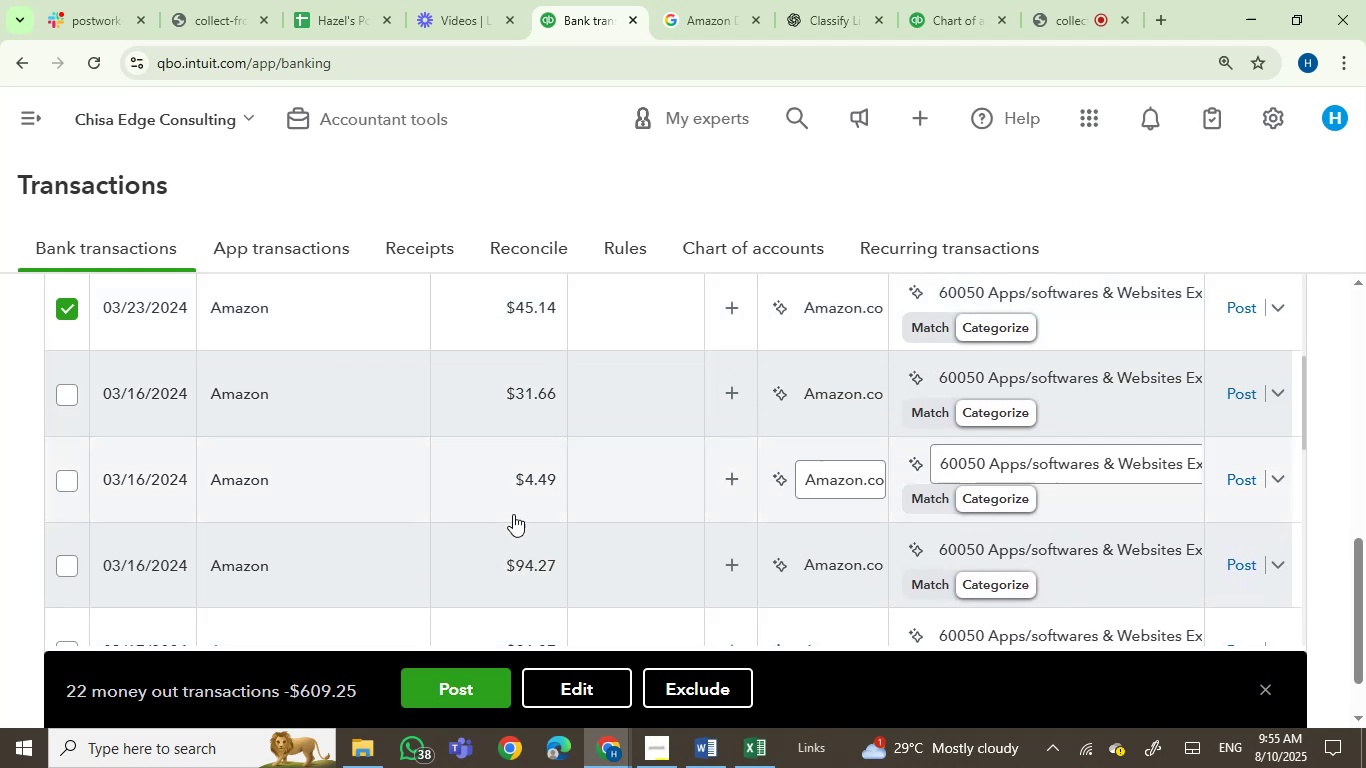 
mouse_move([222, 396])
 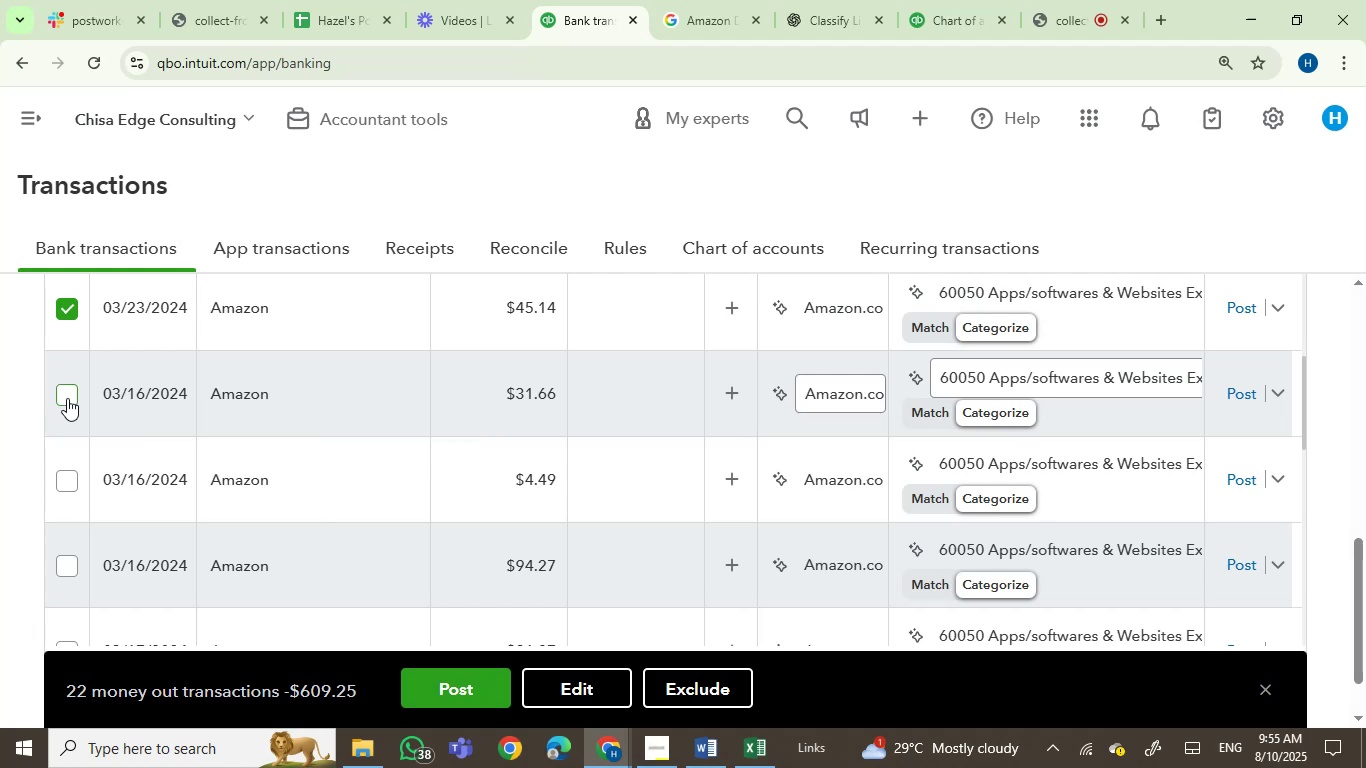 
left_click([66, 398])
 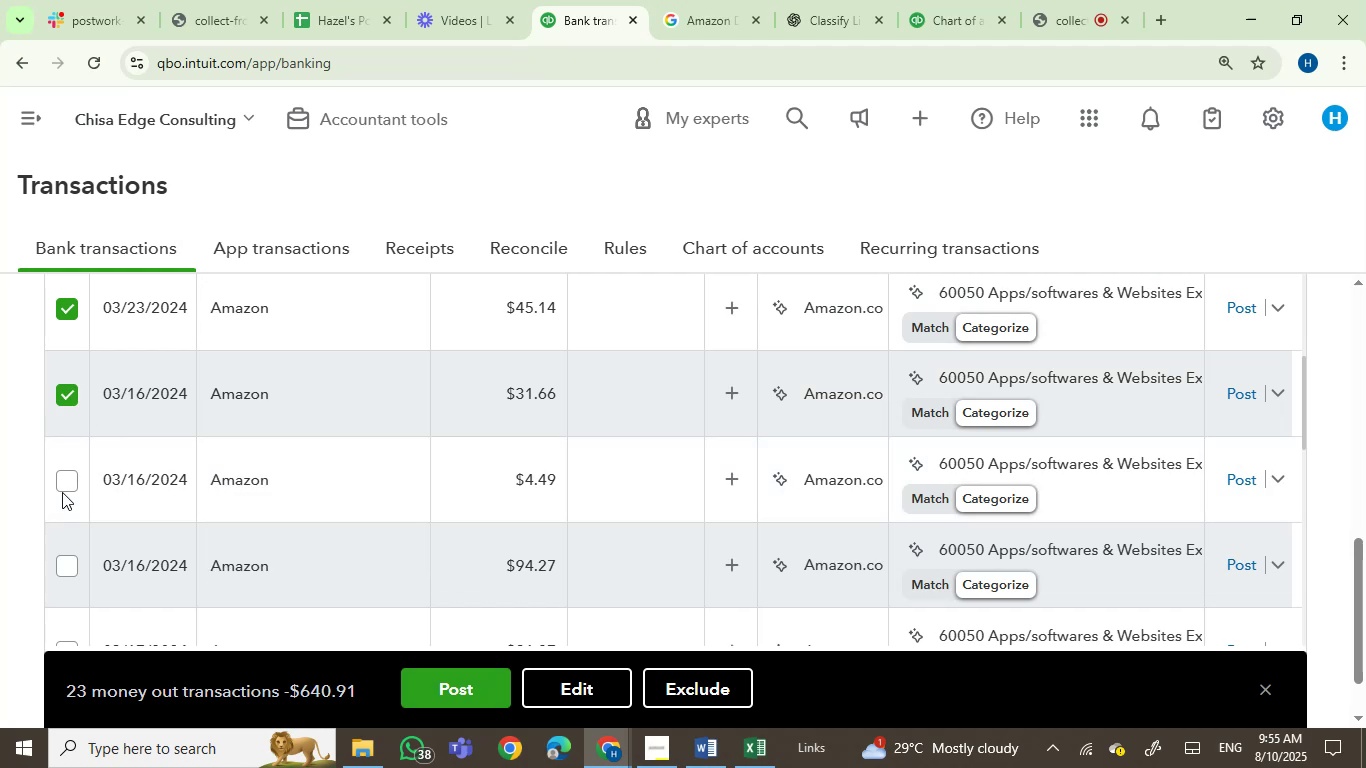 
double_click([69, 482])
 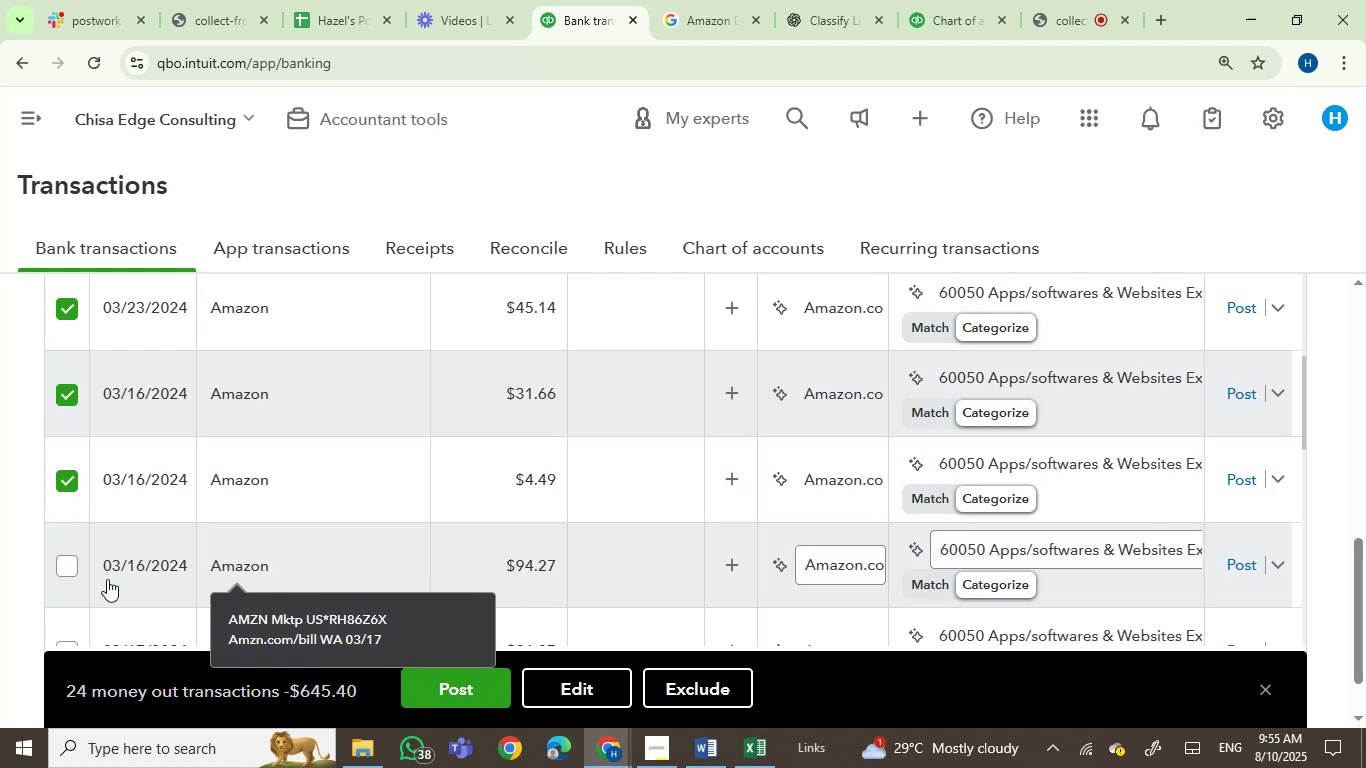 
left_click([72, 562])
 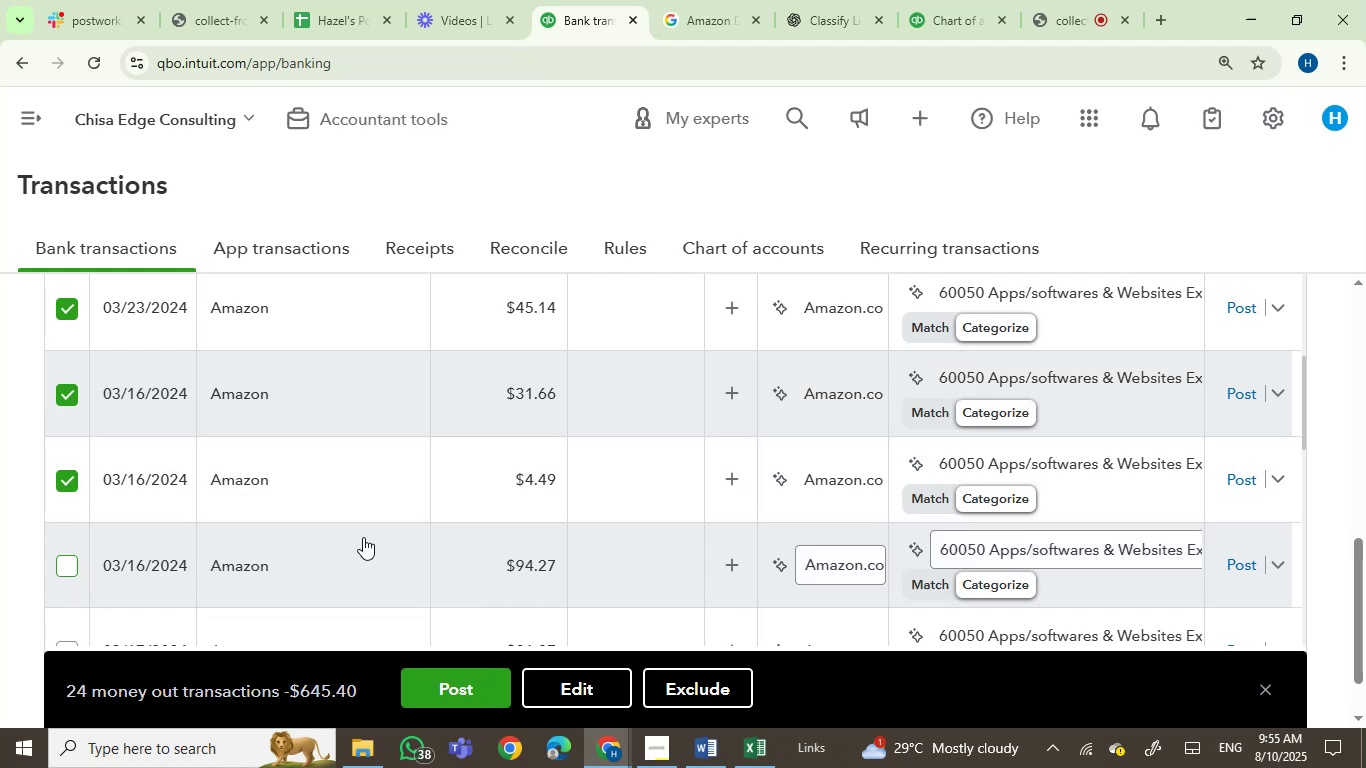 
scroll: coordinate [387, 534], scroll_direction: down, amount: 3.0
 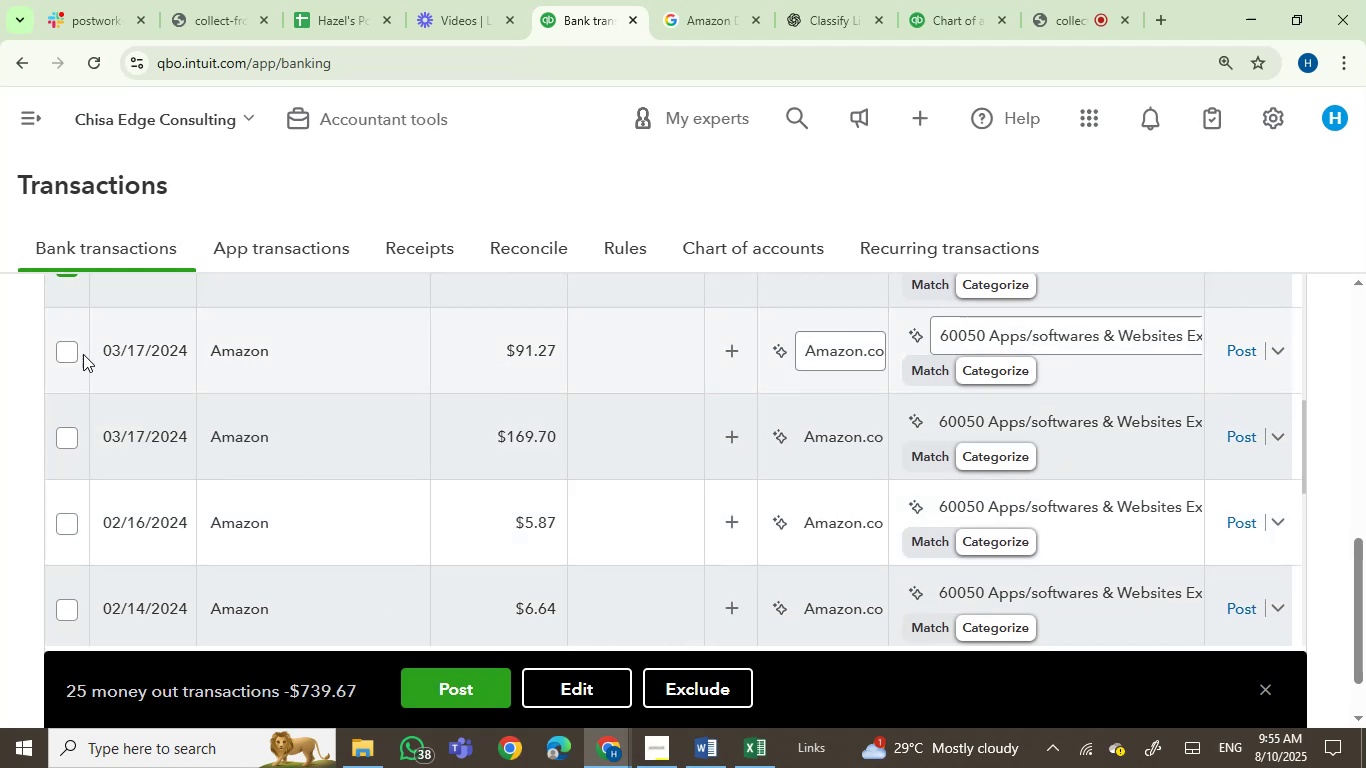 
left_click([68, 353])
 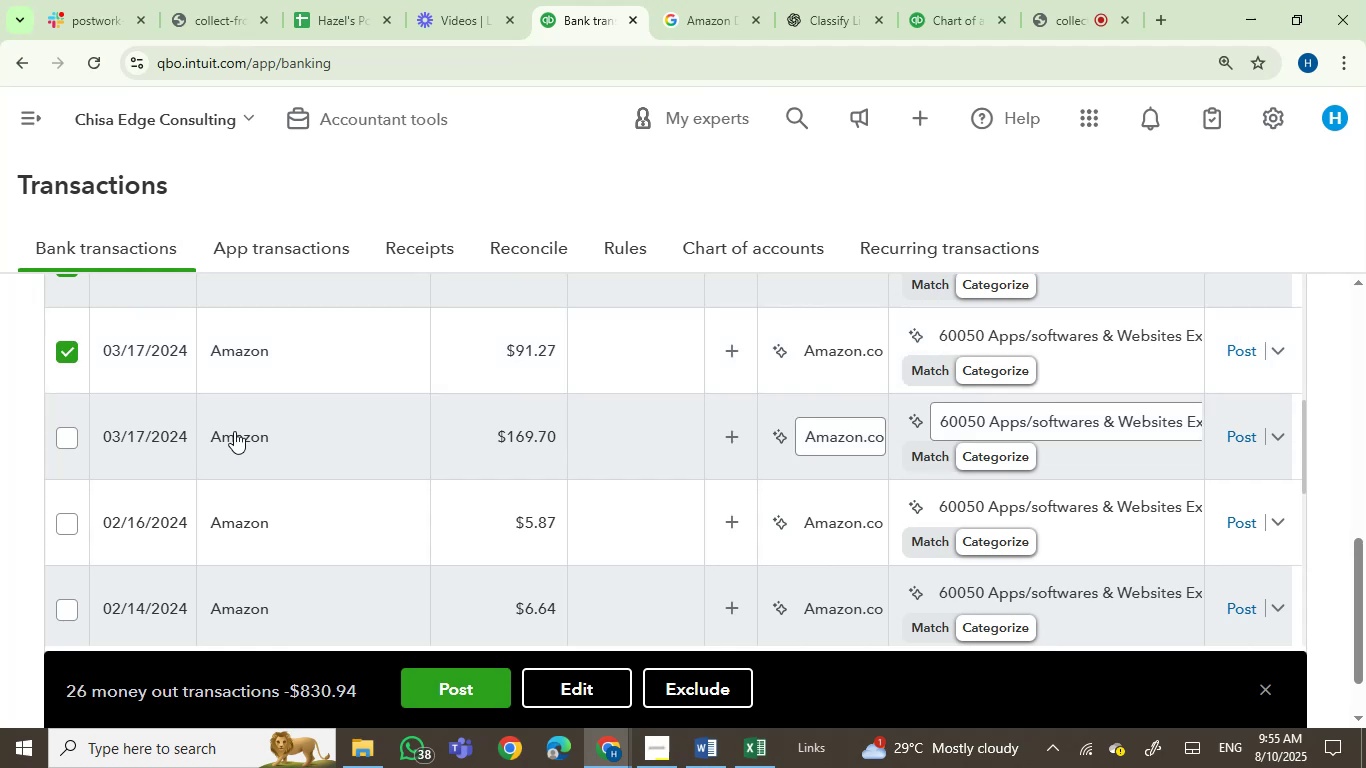 
left_click([240, 430])
 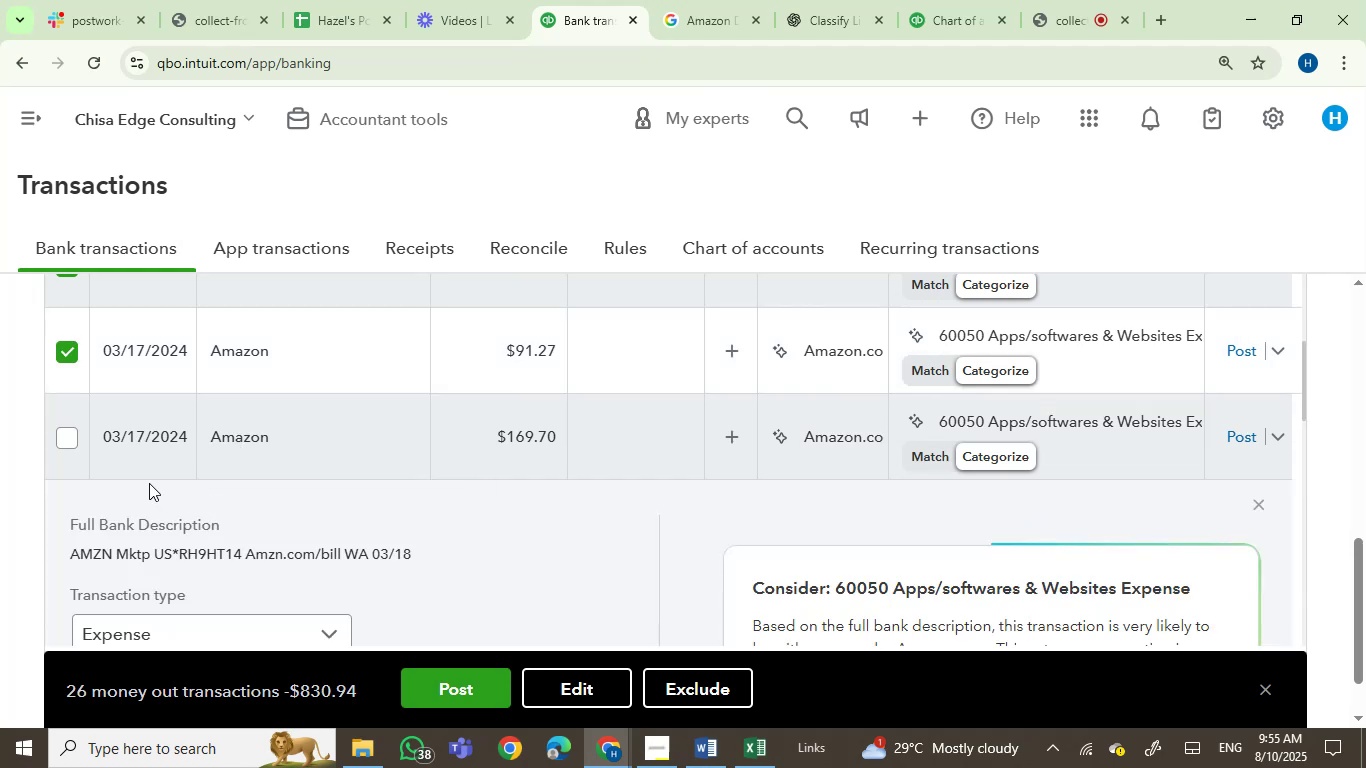 
left_click([66, 438])
 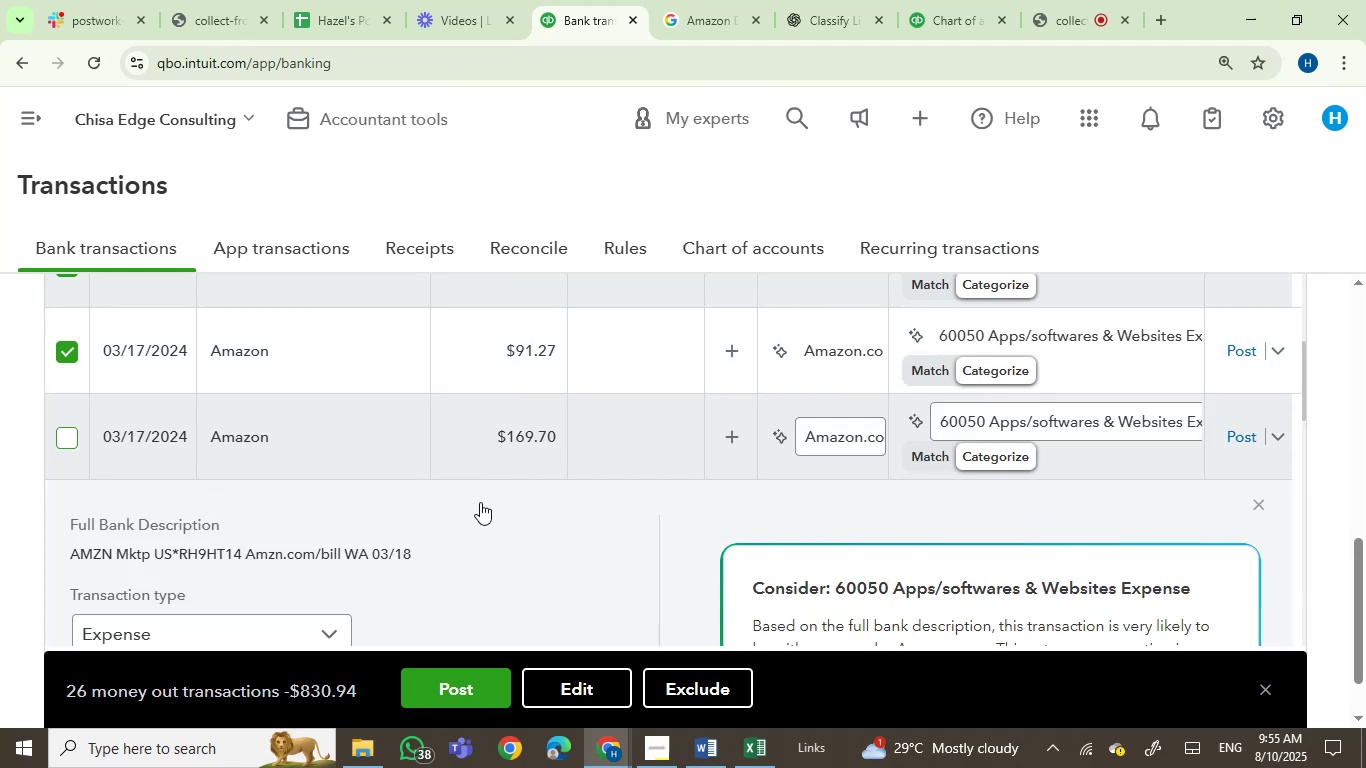 
scroll: coordinate [493, 503], scroll_direction: down, amount: 1.0
 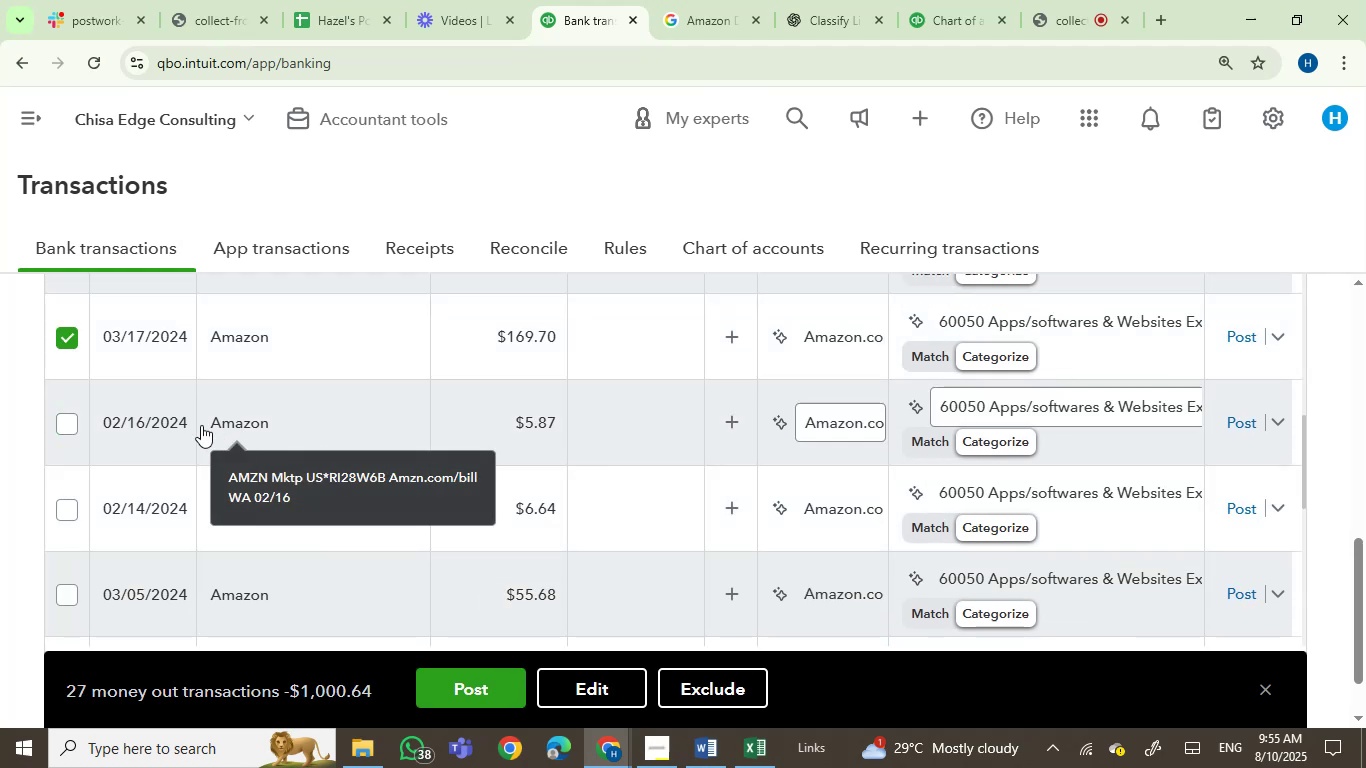 
left_click([64, 424])
 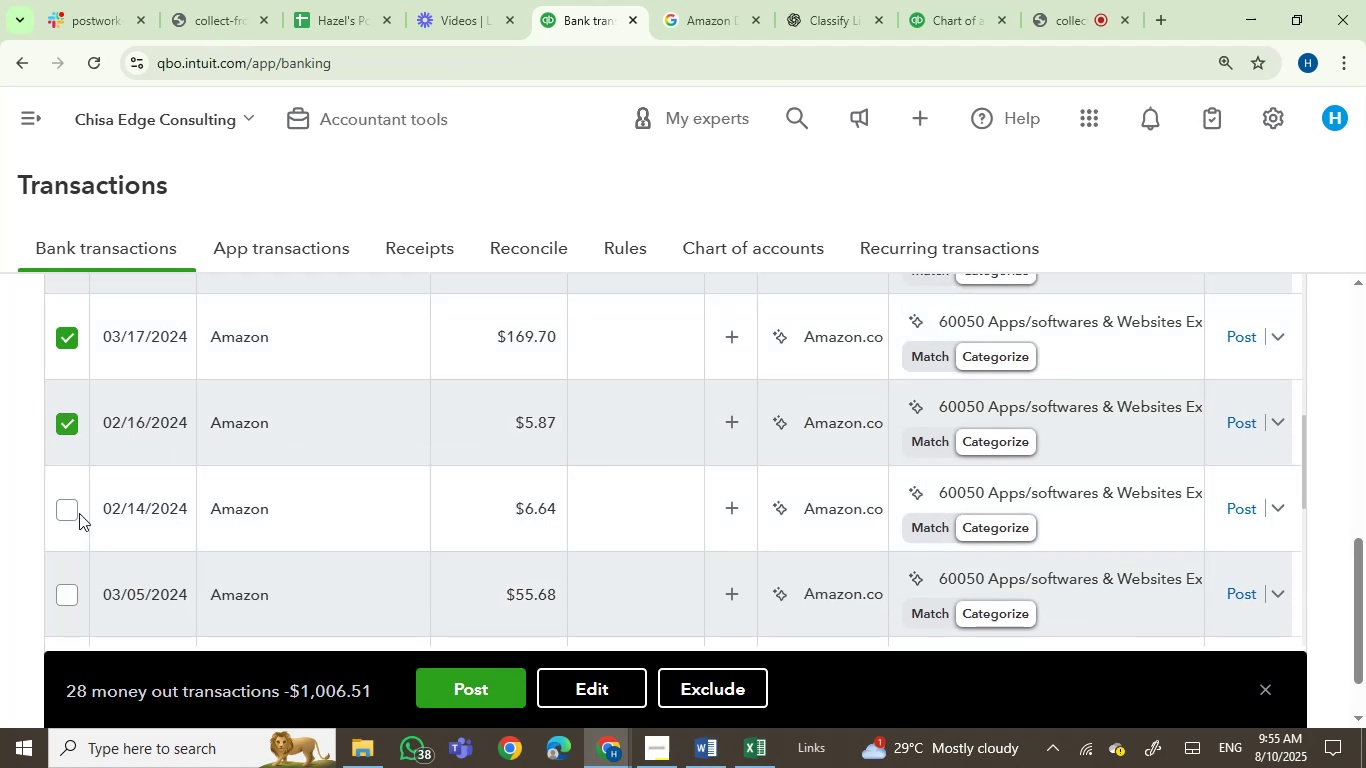 
double_click([72, 513])
 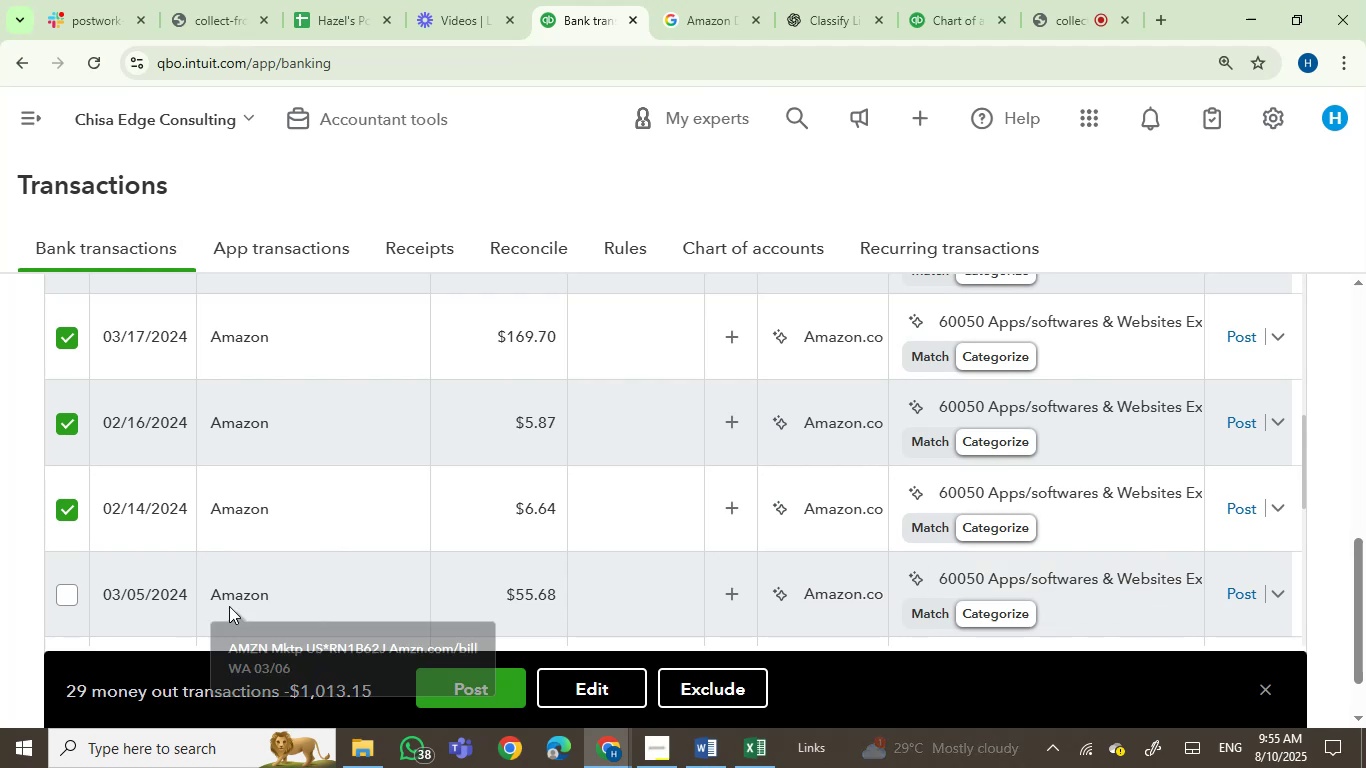 
left_click([233, 591])
 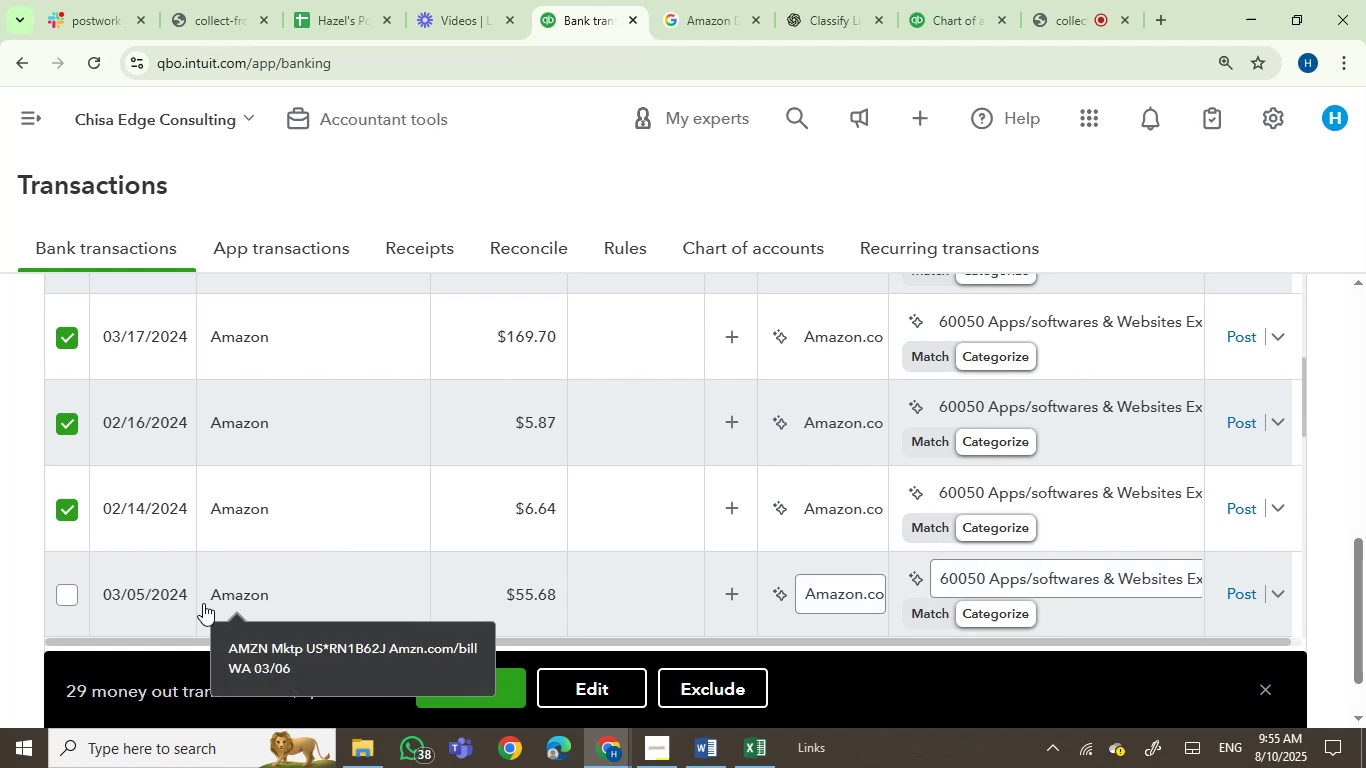 
scroll: coordinate [464, 426], scroll_direction: down, amount: 3.0
 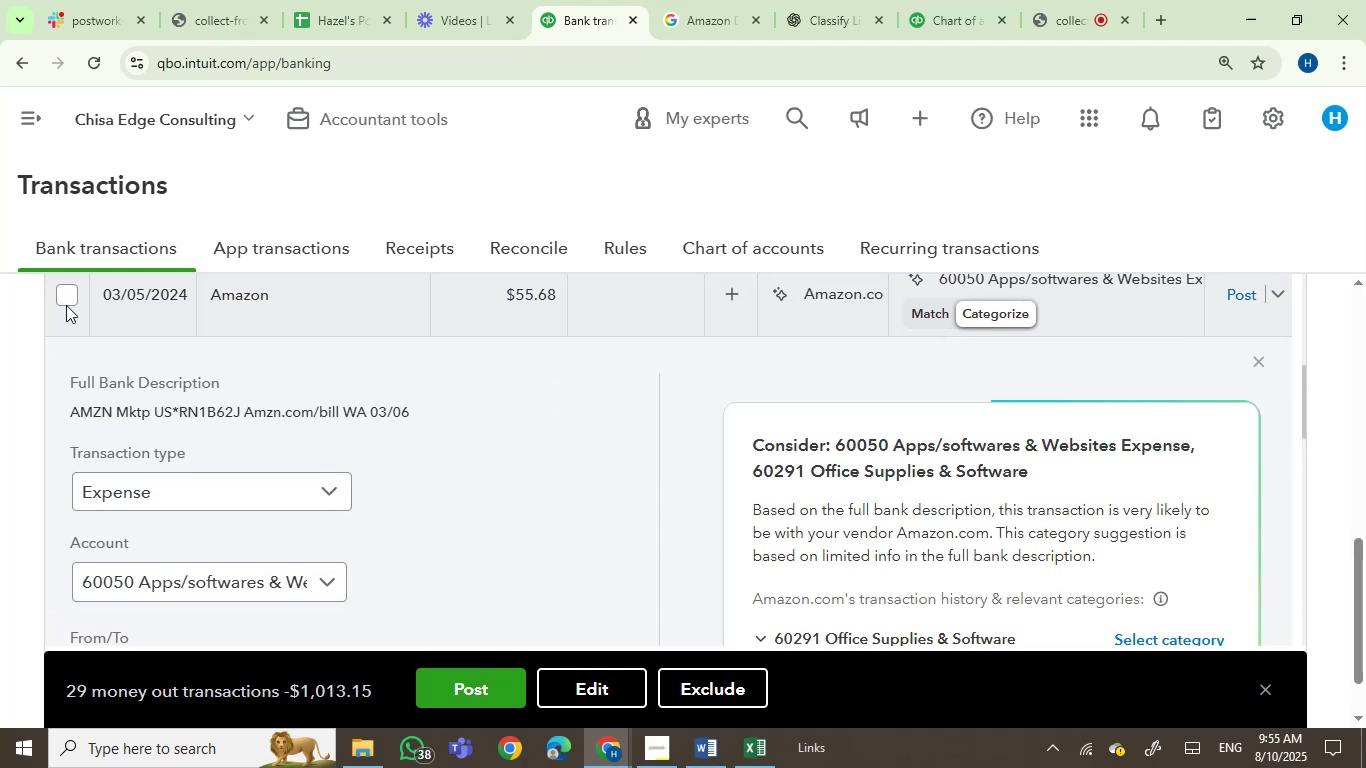 
left_click([66, 300])
 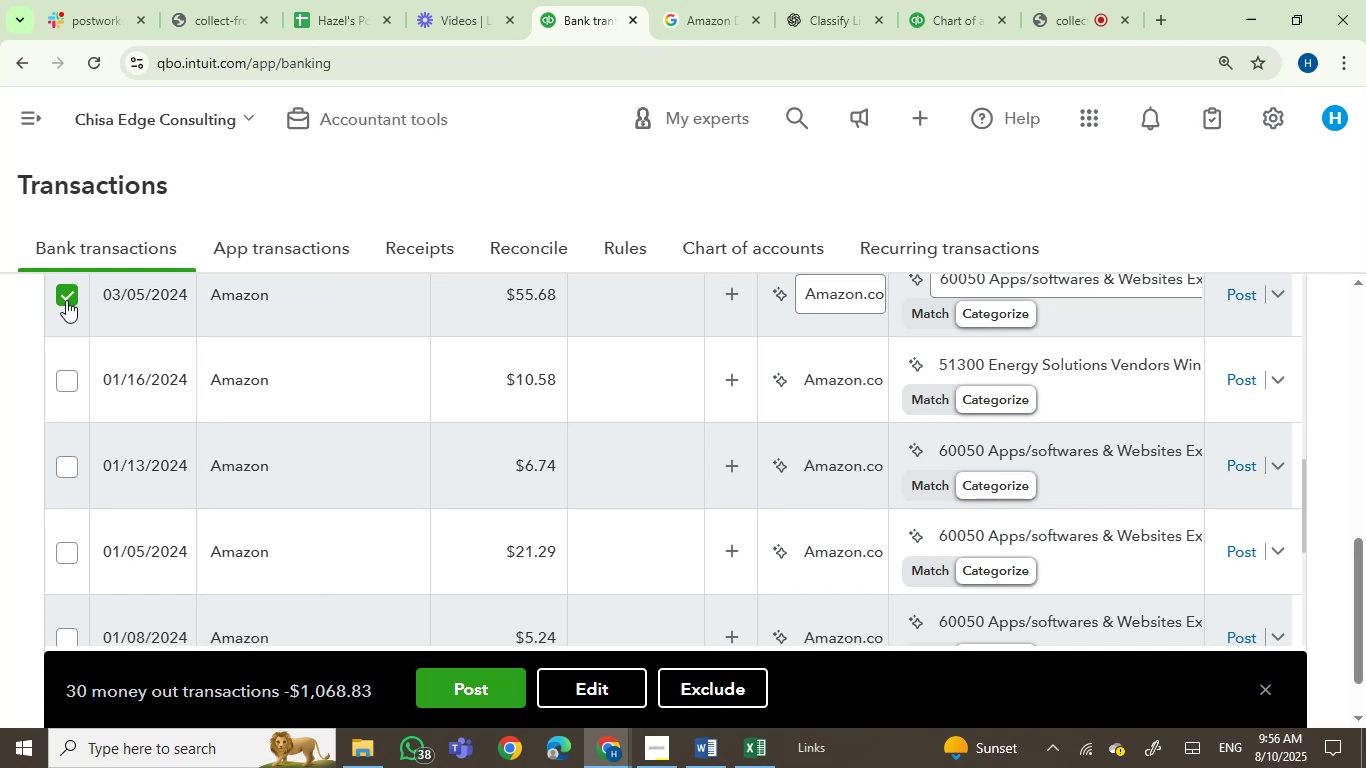 
wait(13.64)
 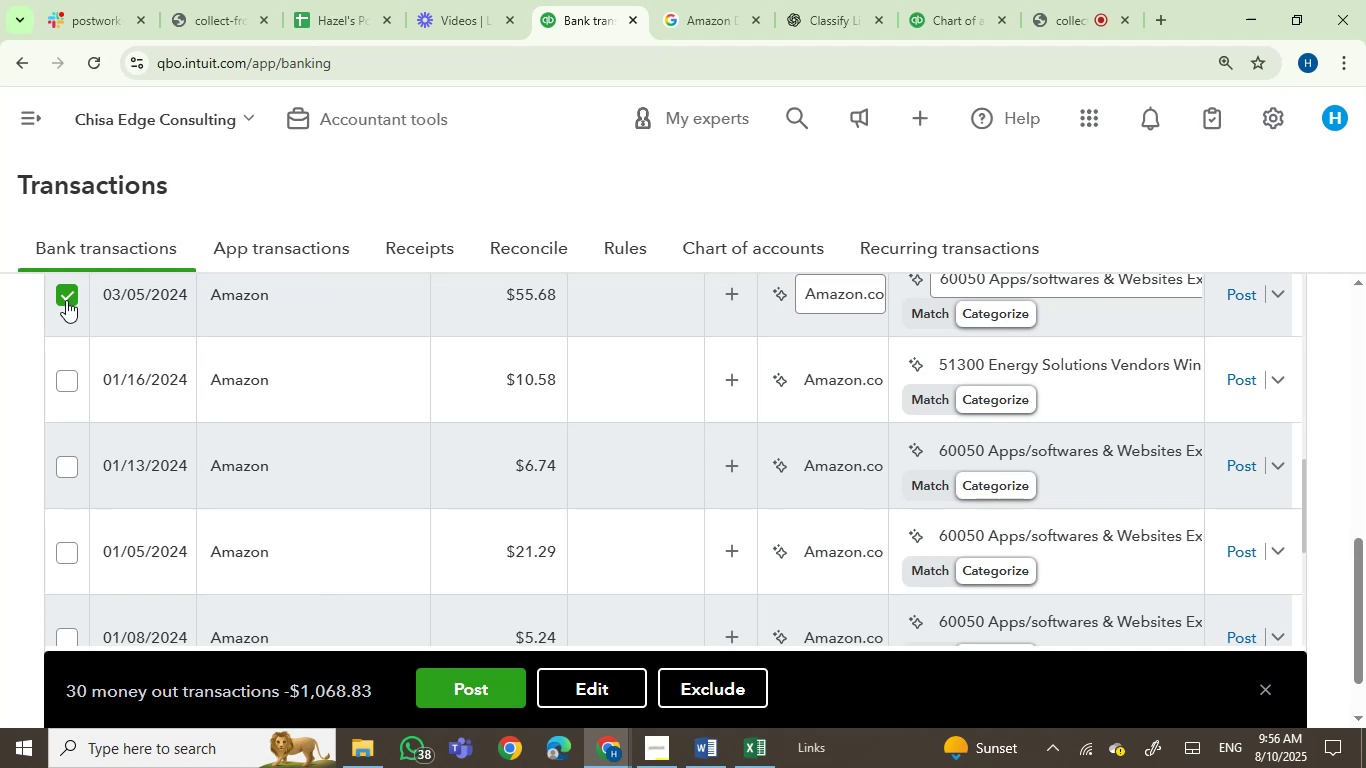 
mouse_move([225, 387])
 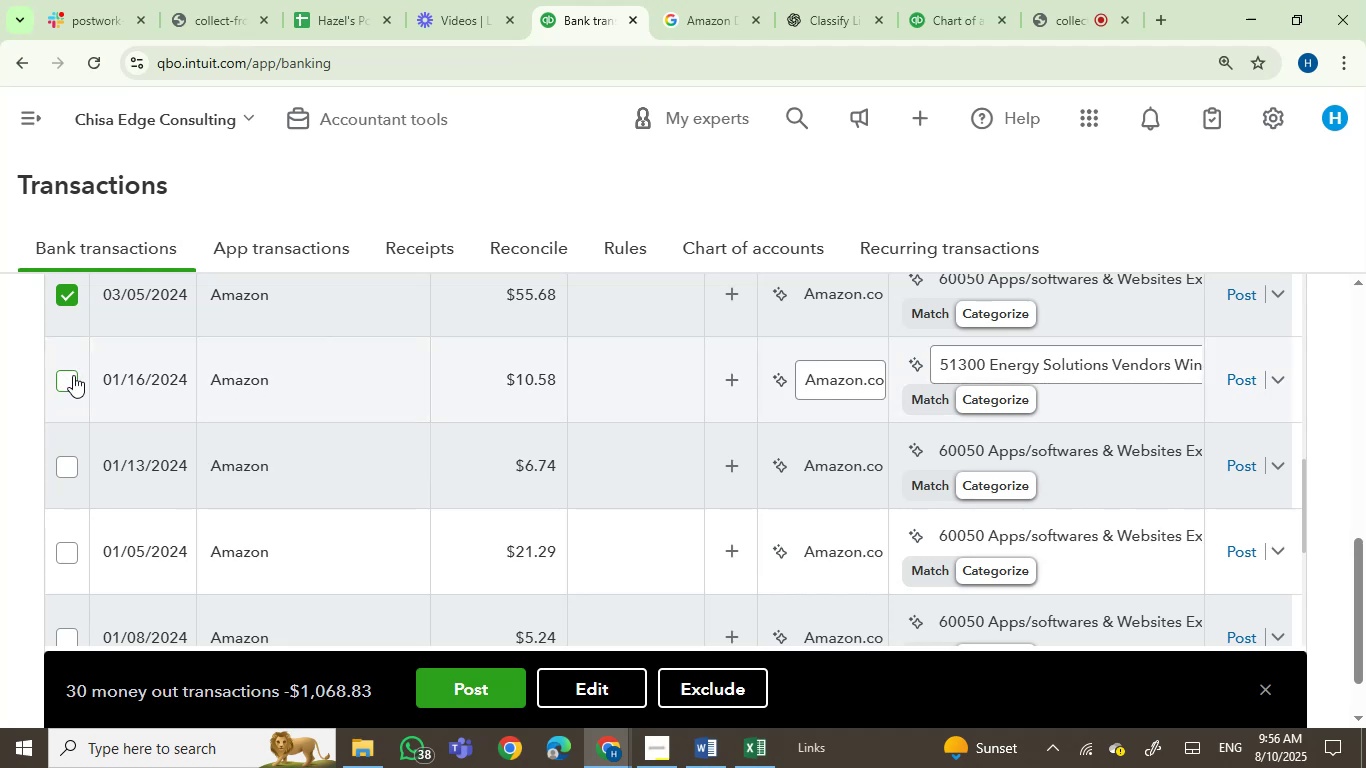 
left_click([73, 375])
 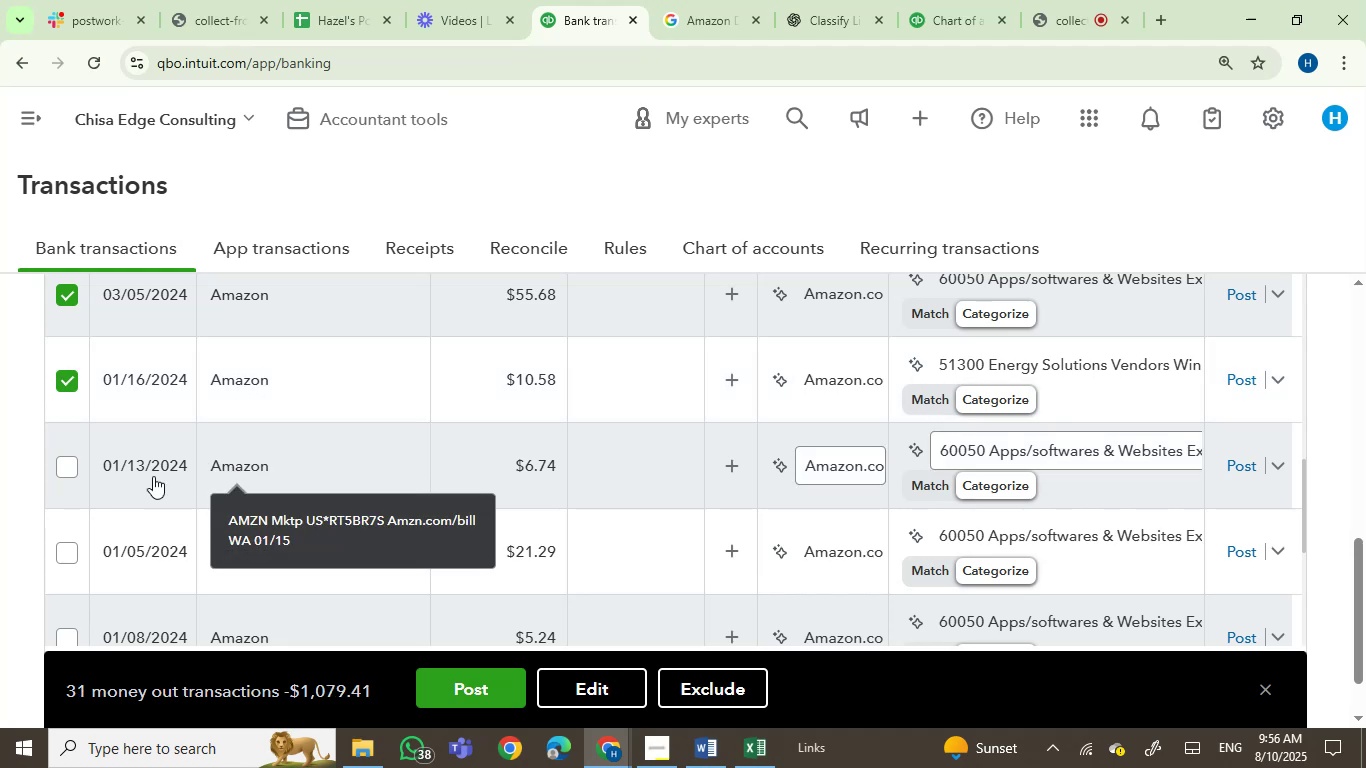 
left_click([60, 461])
 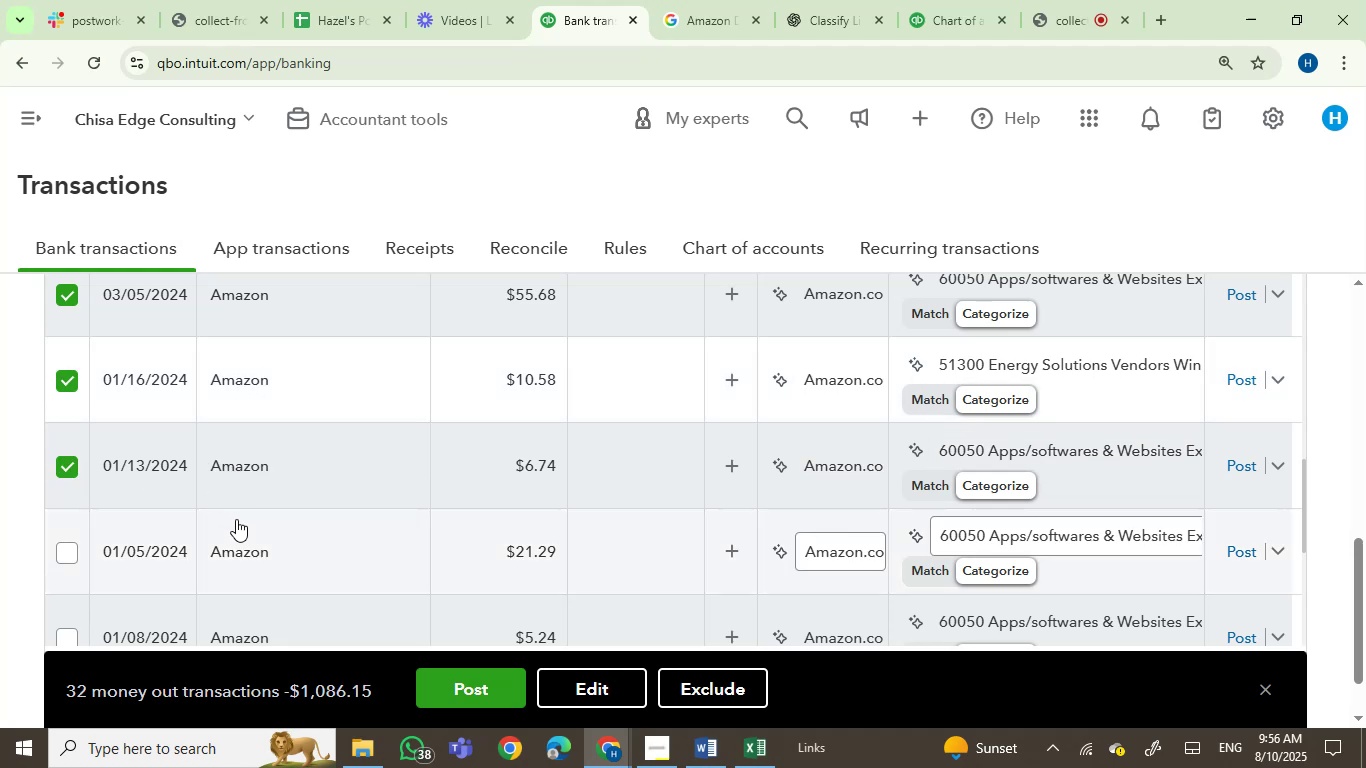 
mouse_move([214, 547])
 